 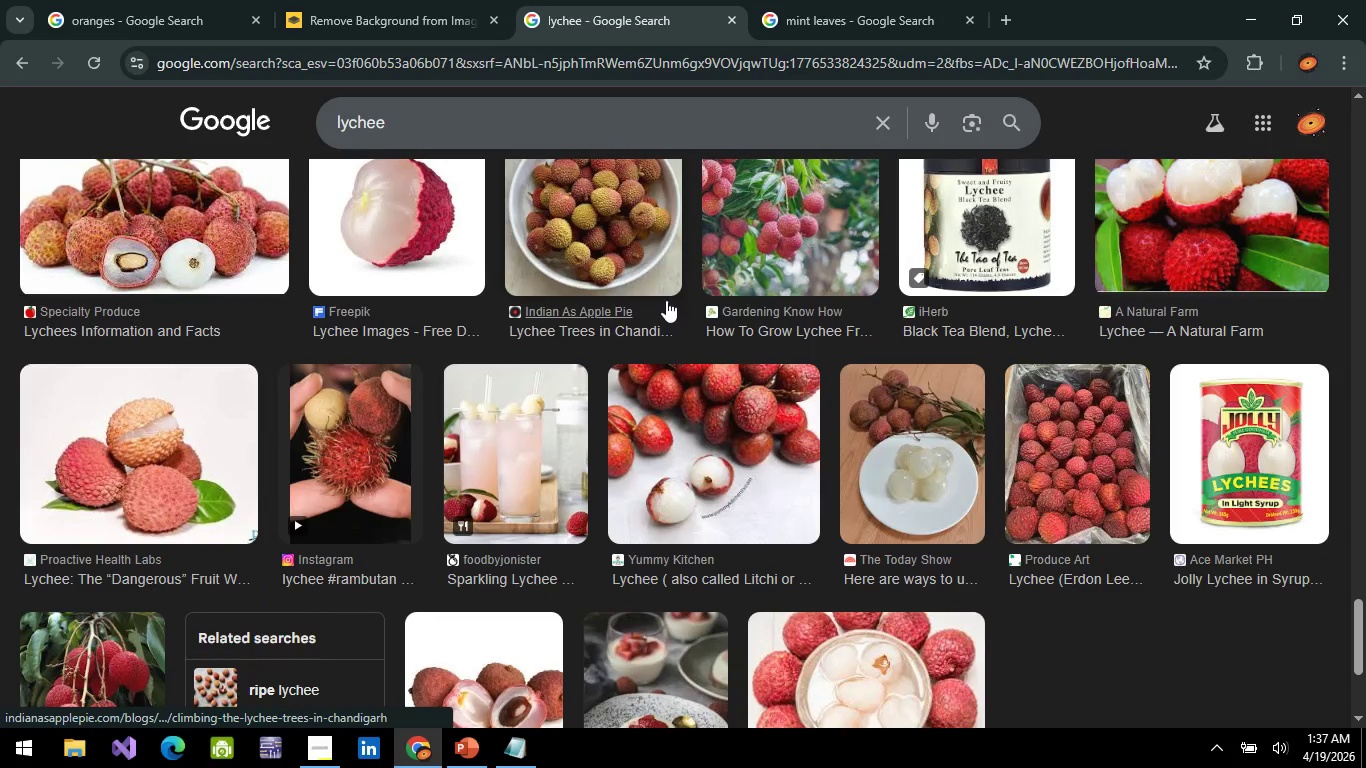 
scroll: coordinate [666, 299], scroll_direction: down, amount: 3.0
 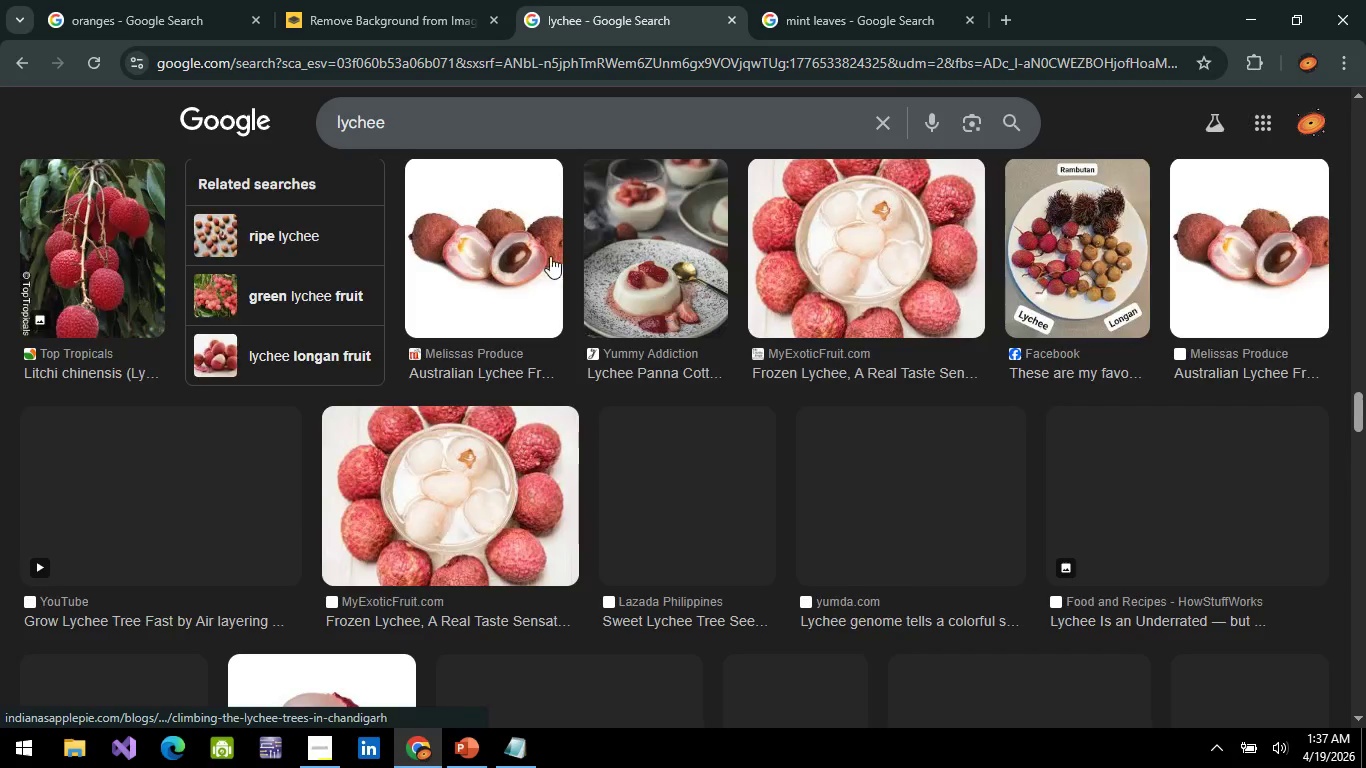 
scroll: coordinate [457, 231], scroll_direction: up, amount: 2.0
 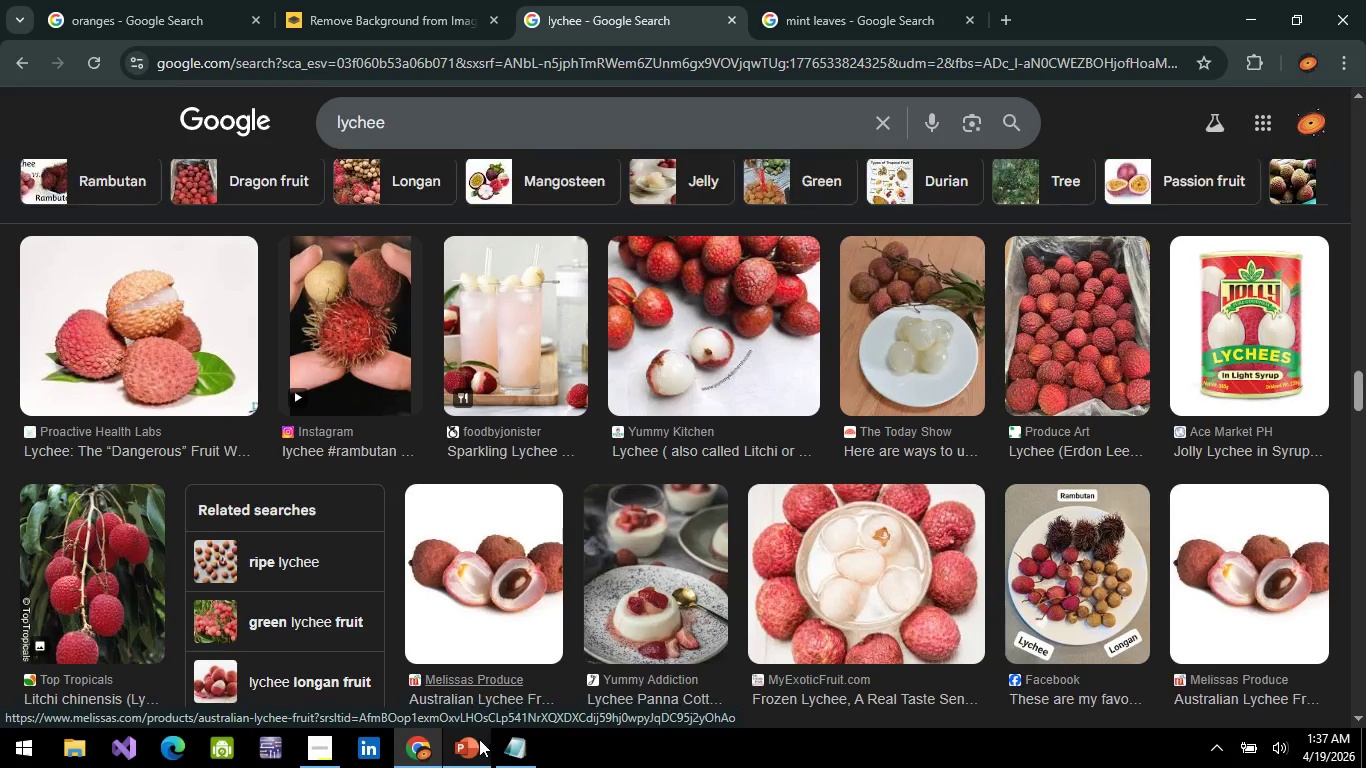 
left_click([477, 749])
 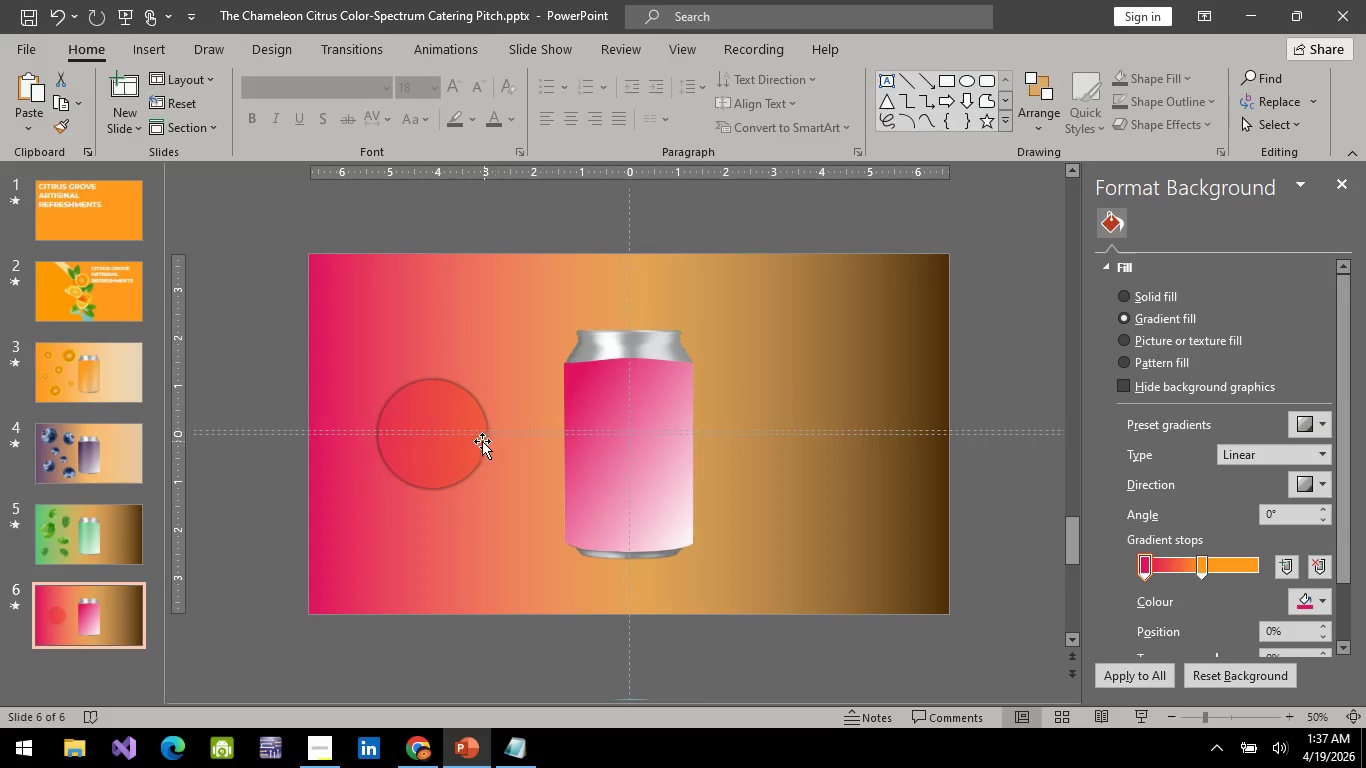 
left_click([434, 465])
 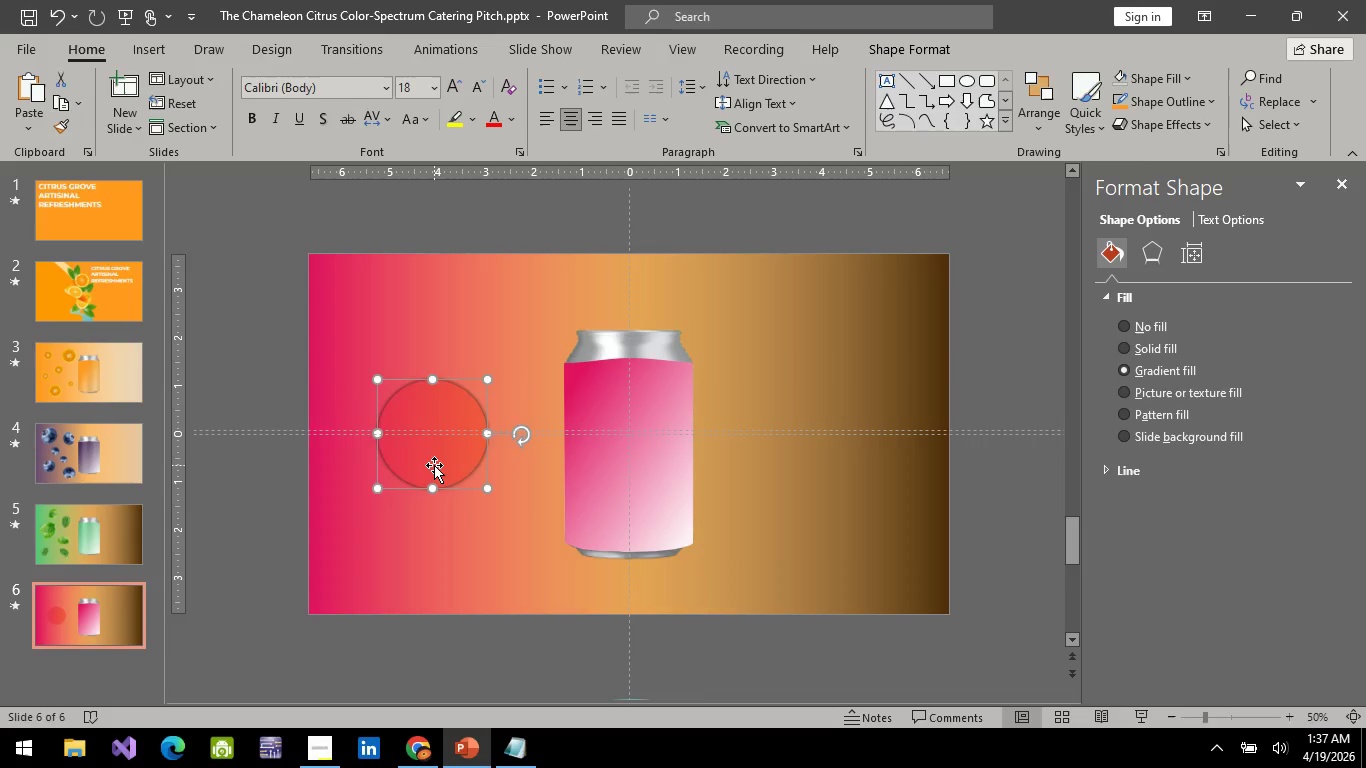 
key(Delete)
 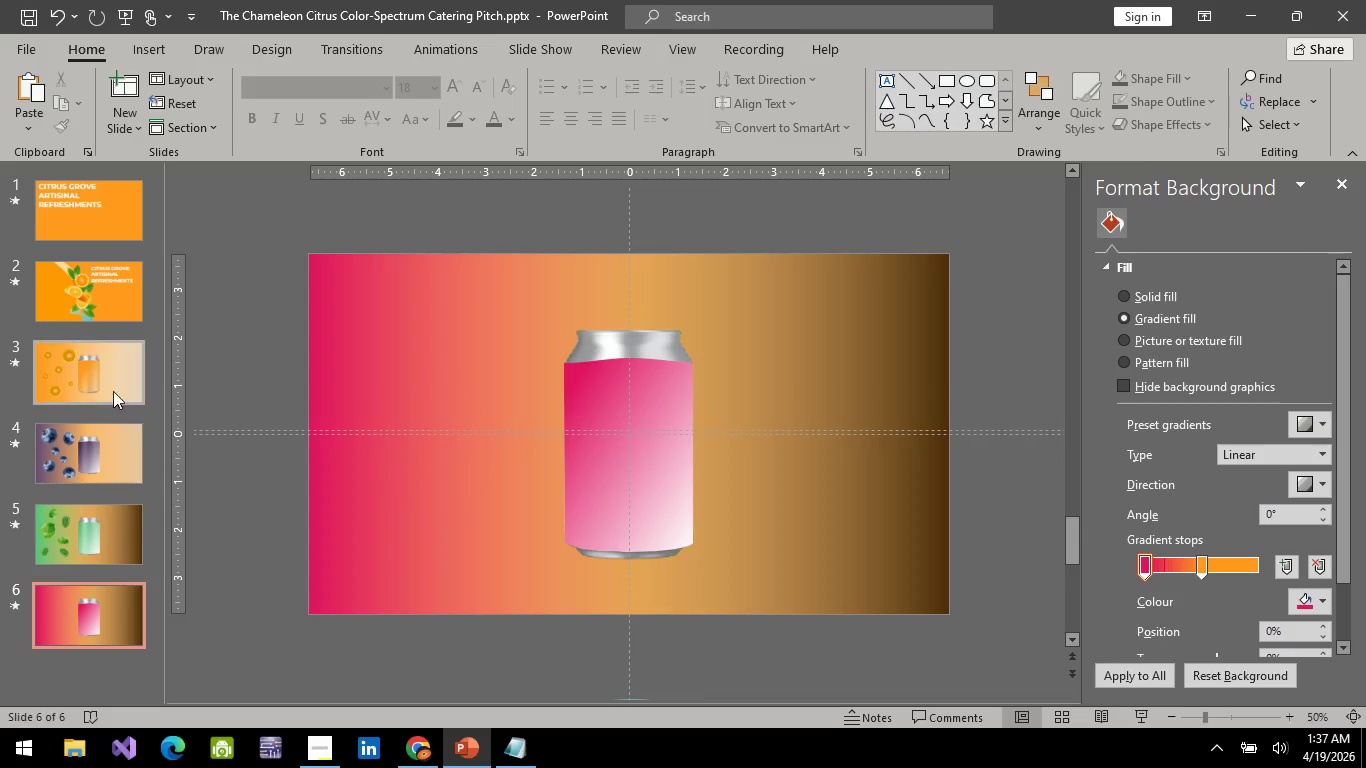 
left_click([104, 382])
 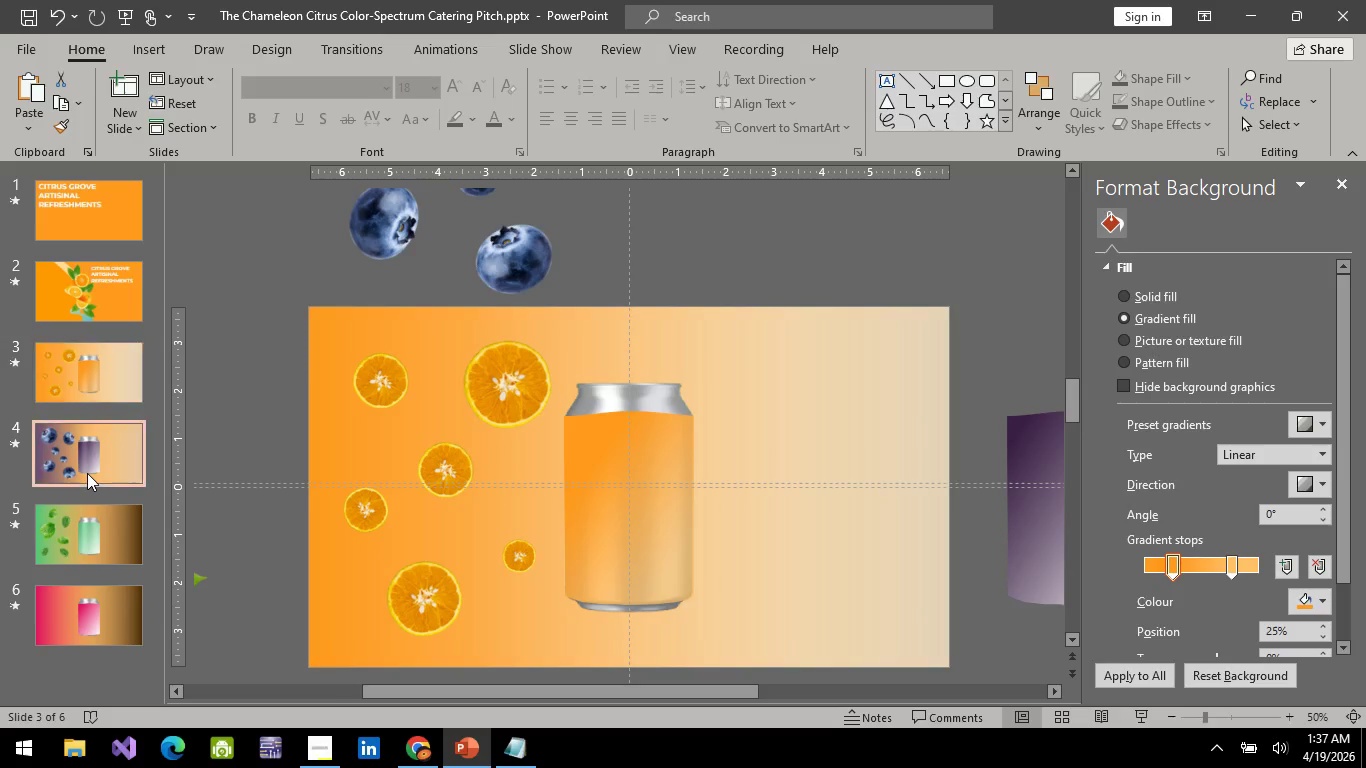 
double_click([93, 550])
 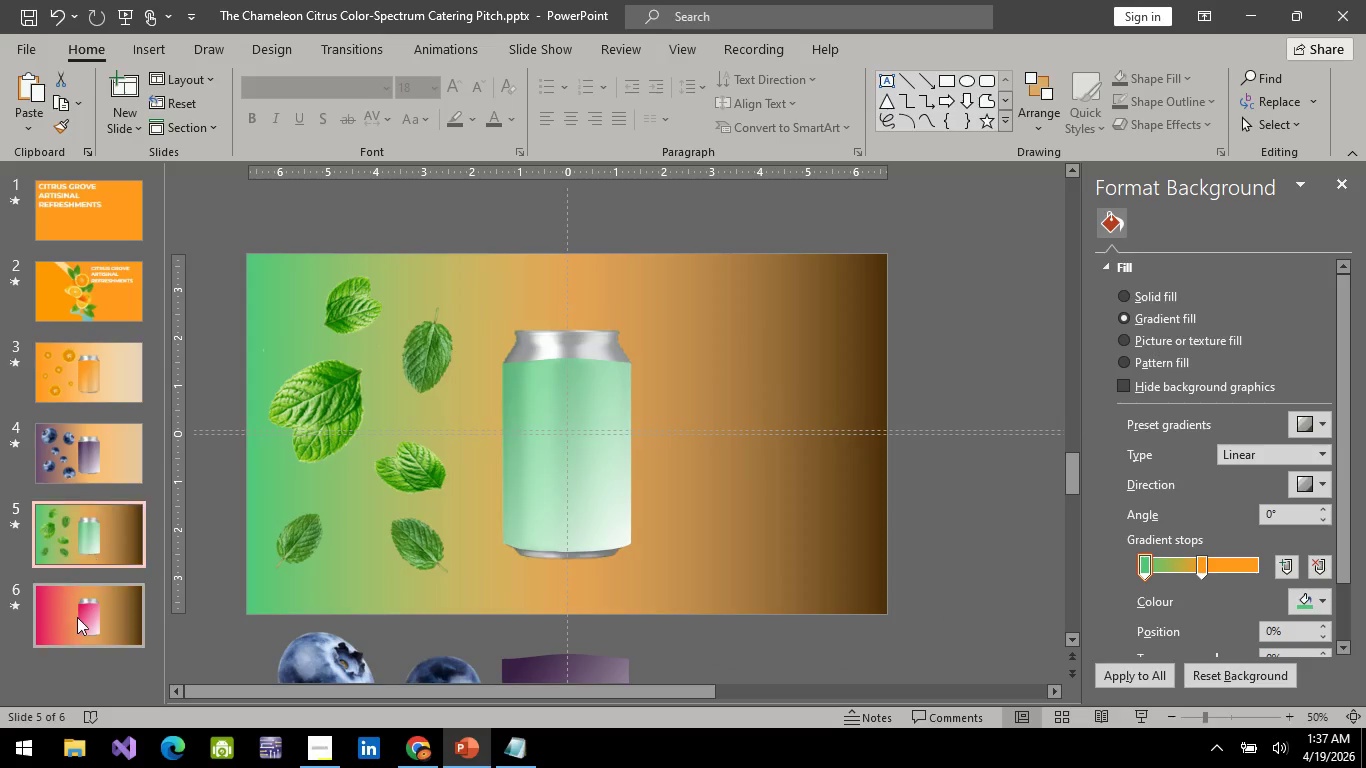 
left_click([77, 617])
 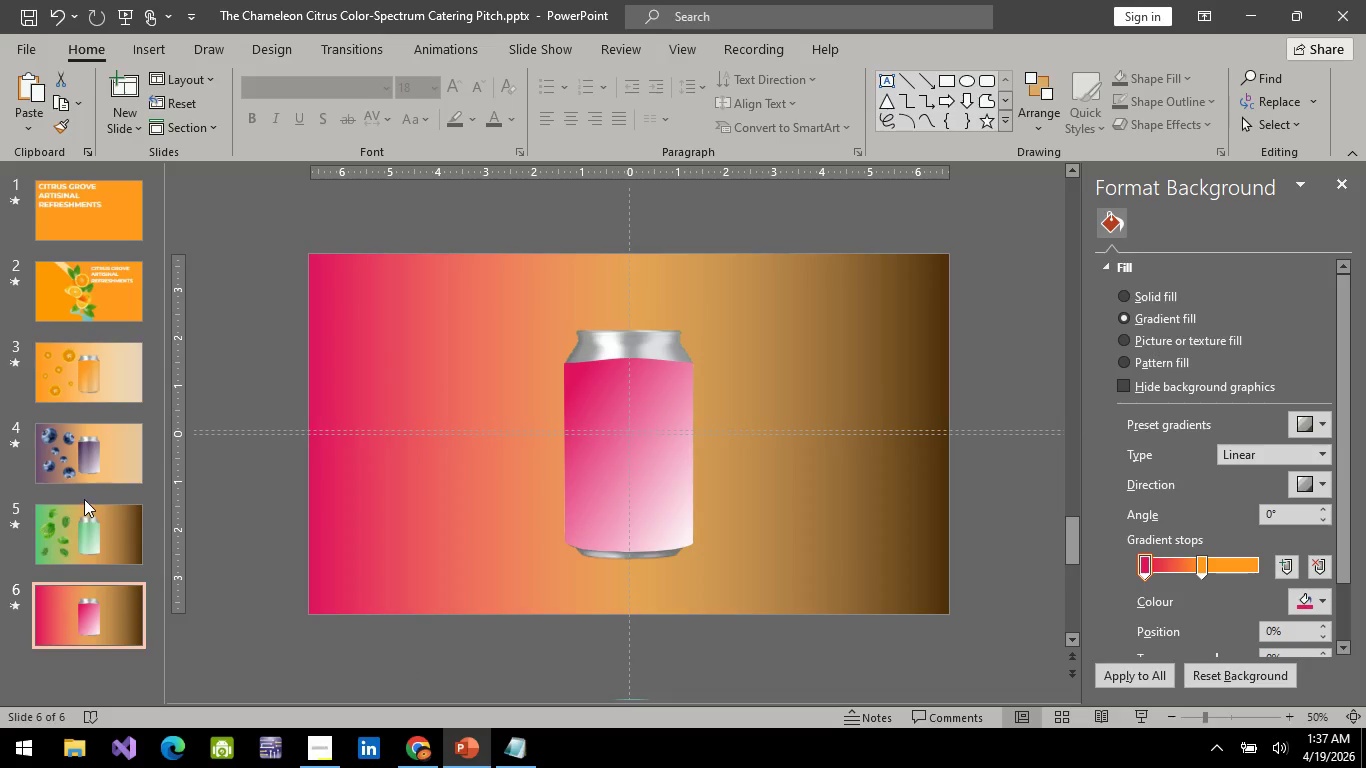 
left_click([86, 528])
 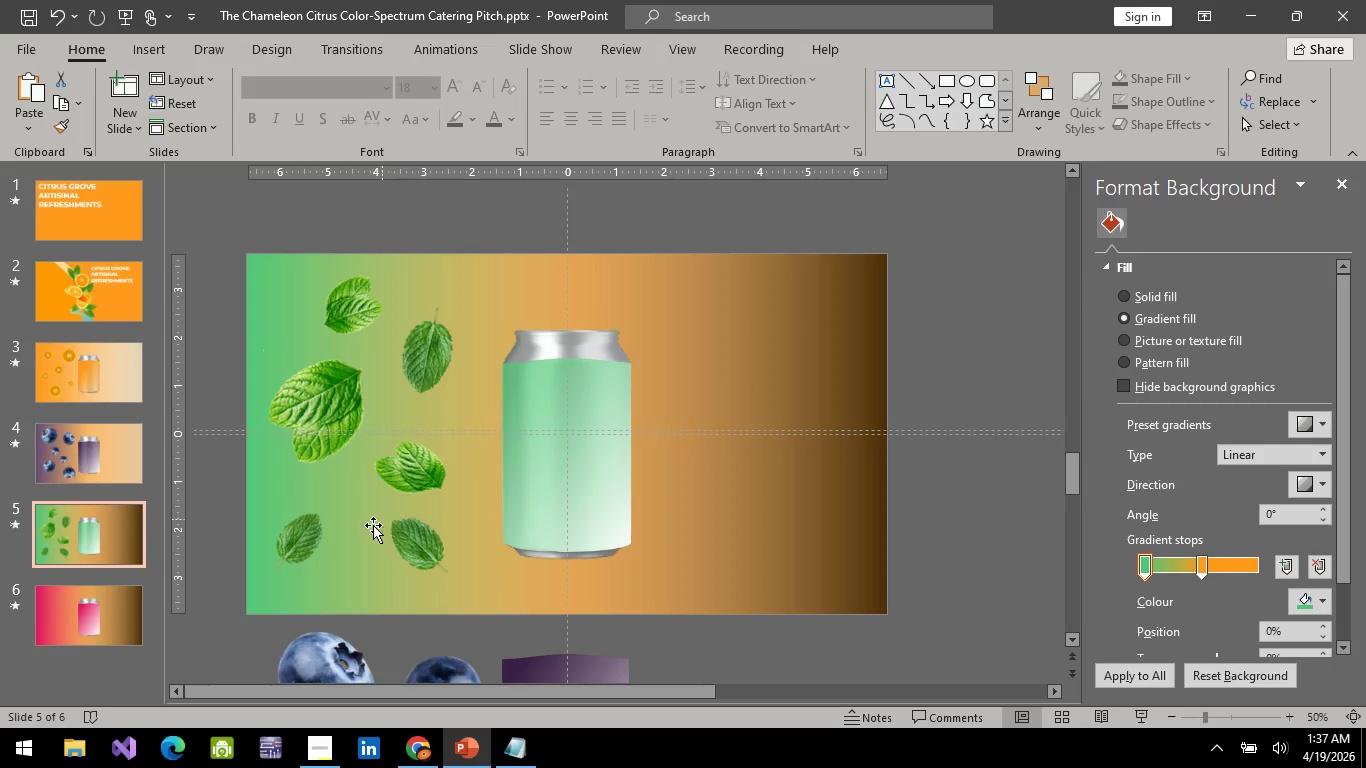 
left_click([301, 527])
 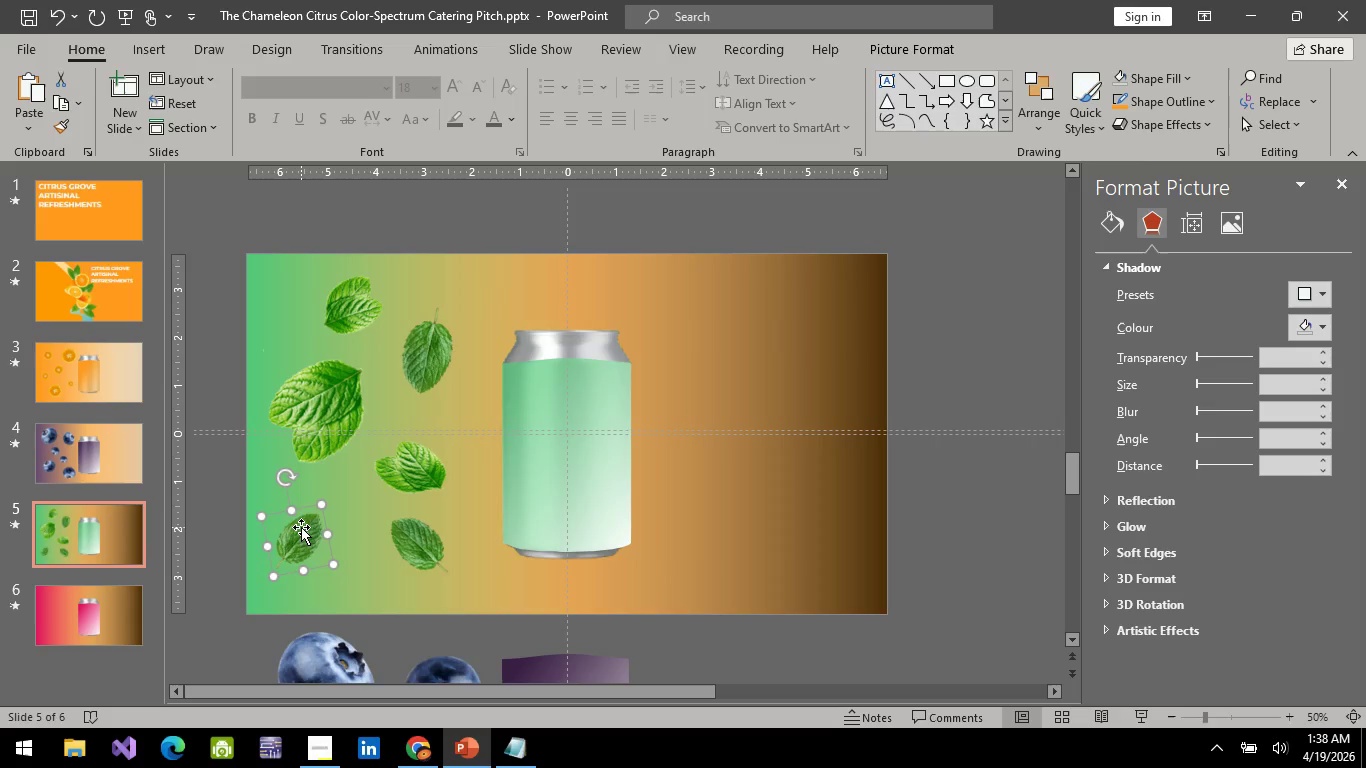 
hold_key(key=ArrowUp, duration=0.52)
 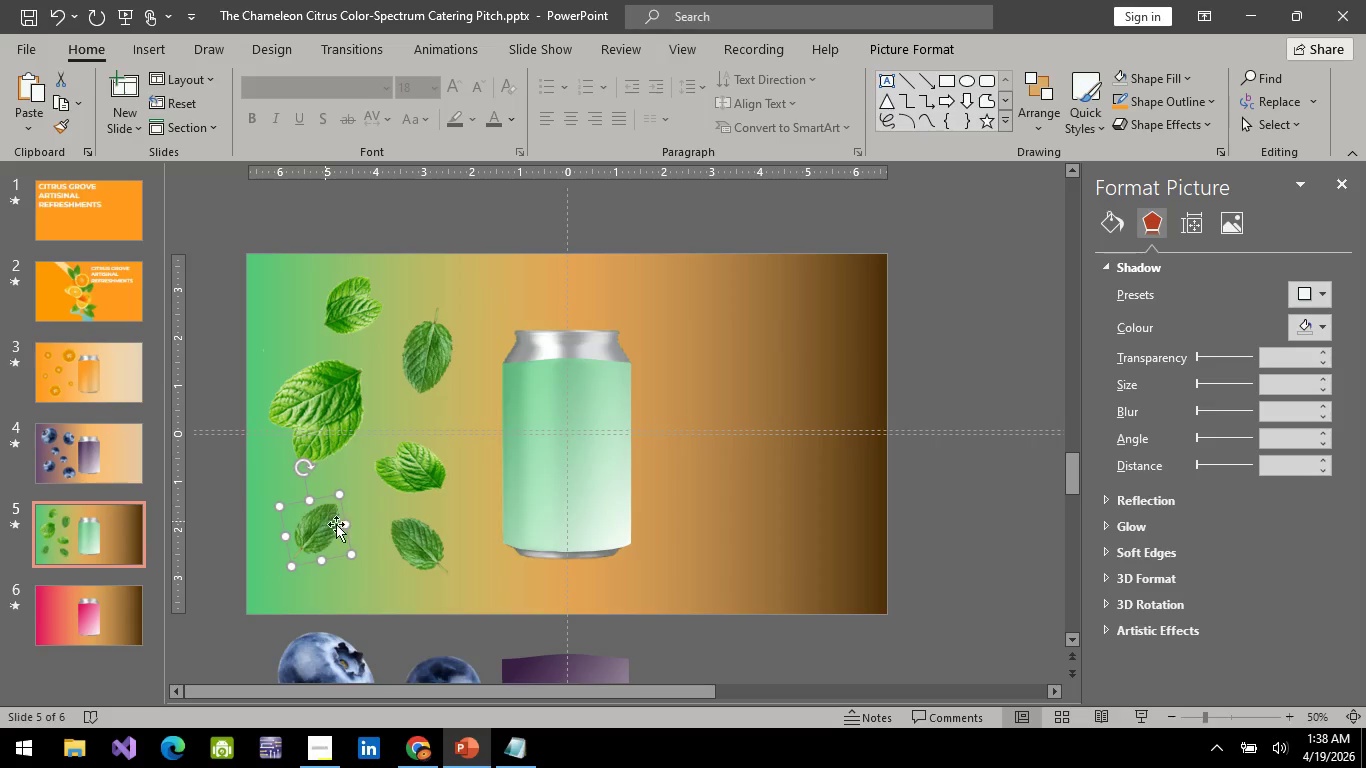 
hold_key(key=ArrowRight, duration=0.5)
 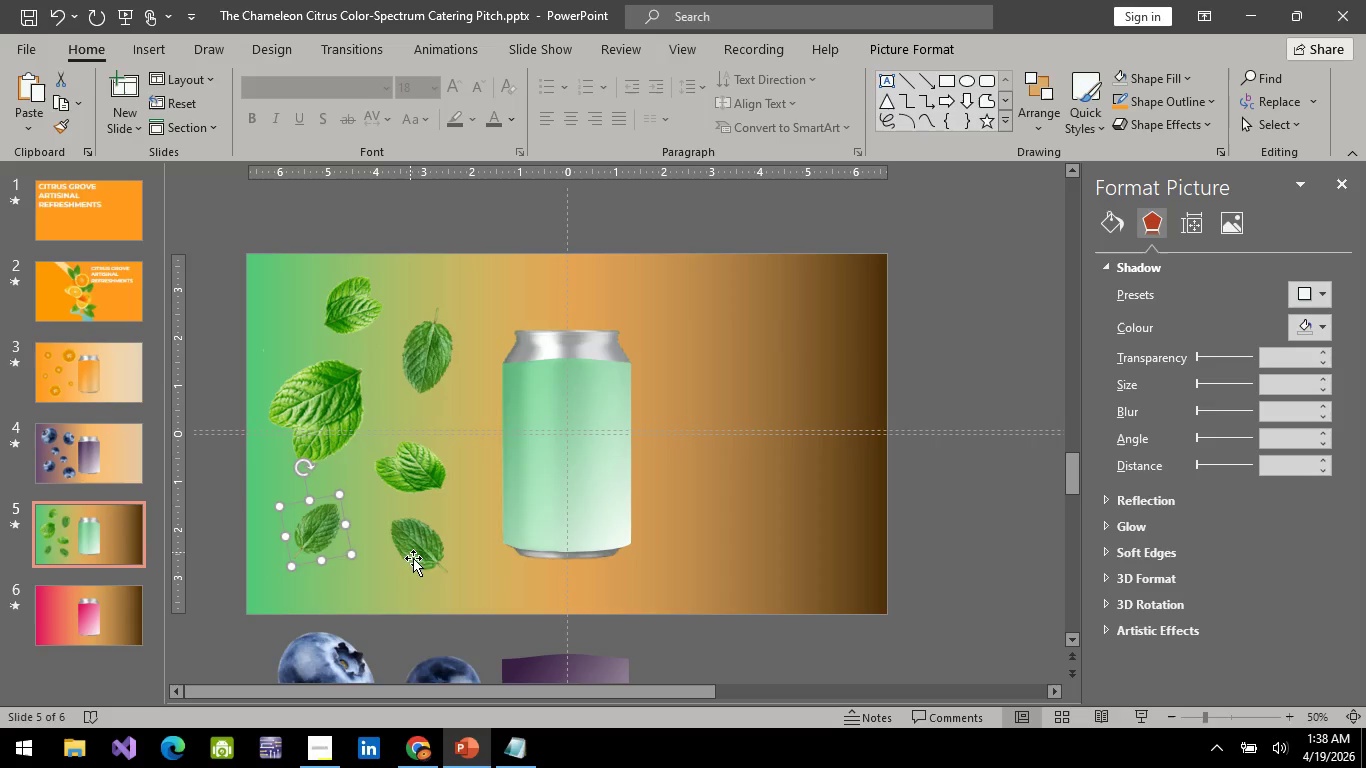 
left_click([413, 559])
 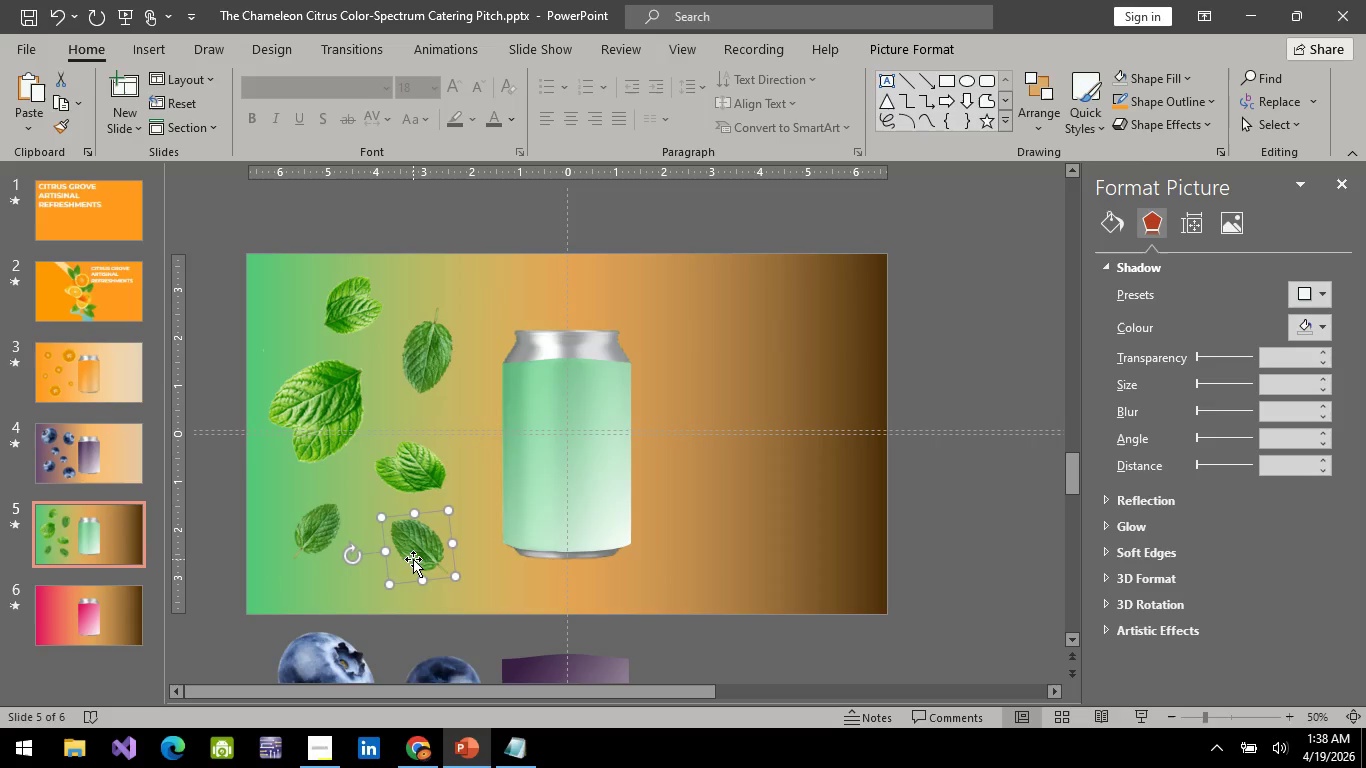 
hold_key(key=ArrowDown, duration=0.44)
 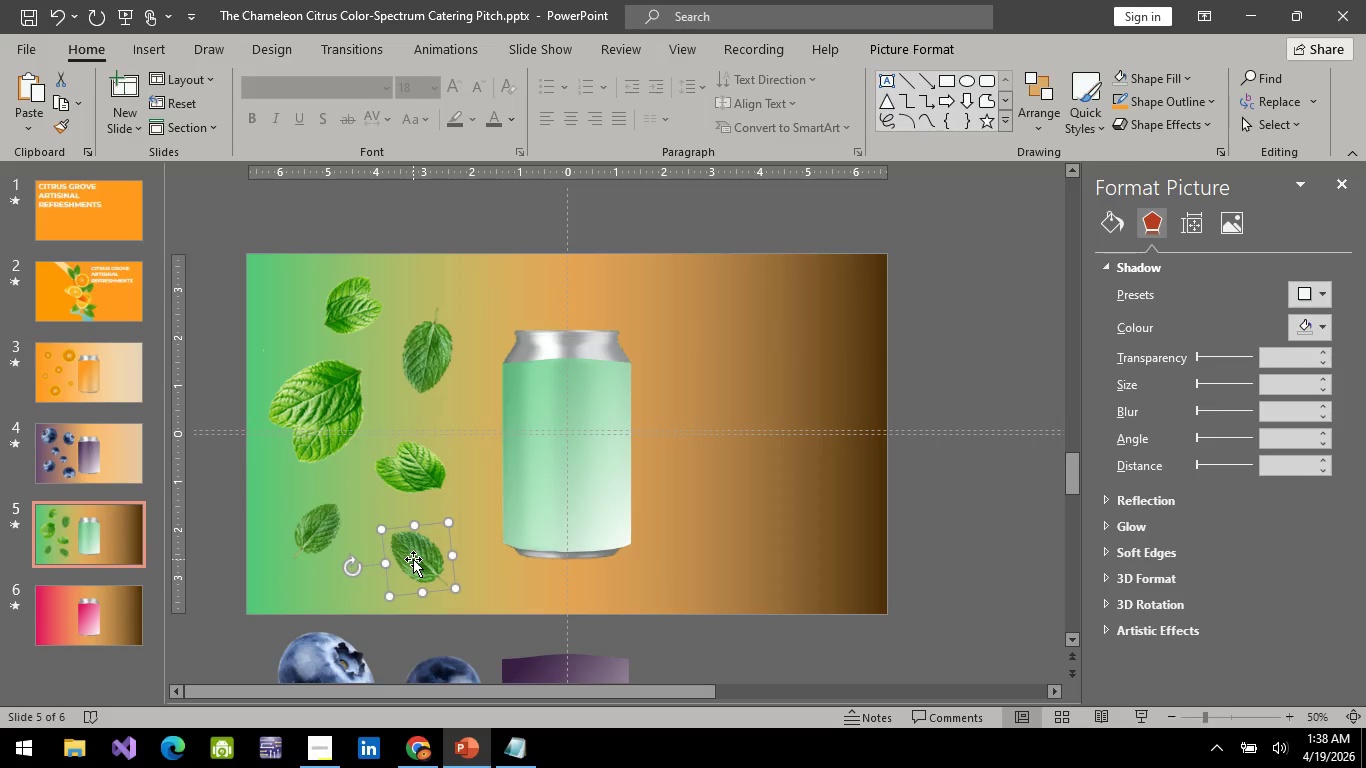 
key(ArrowDown)
 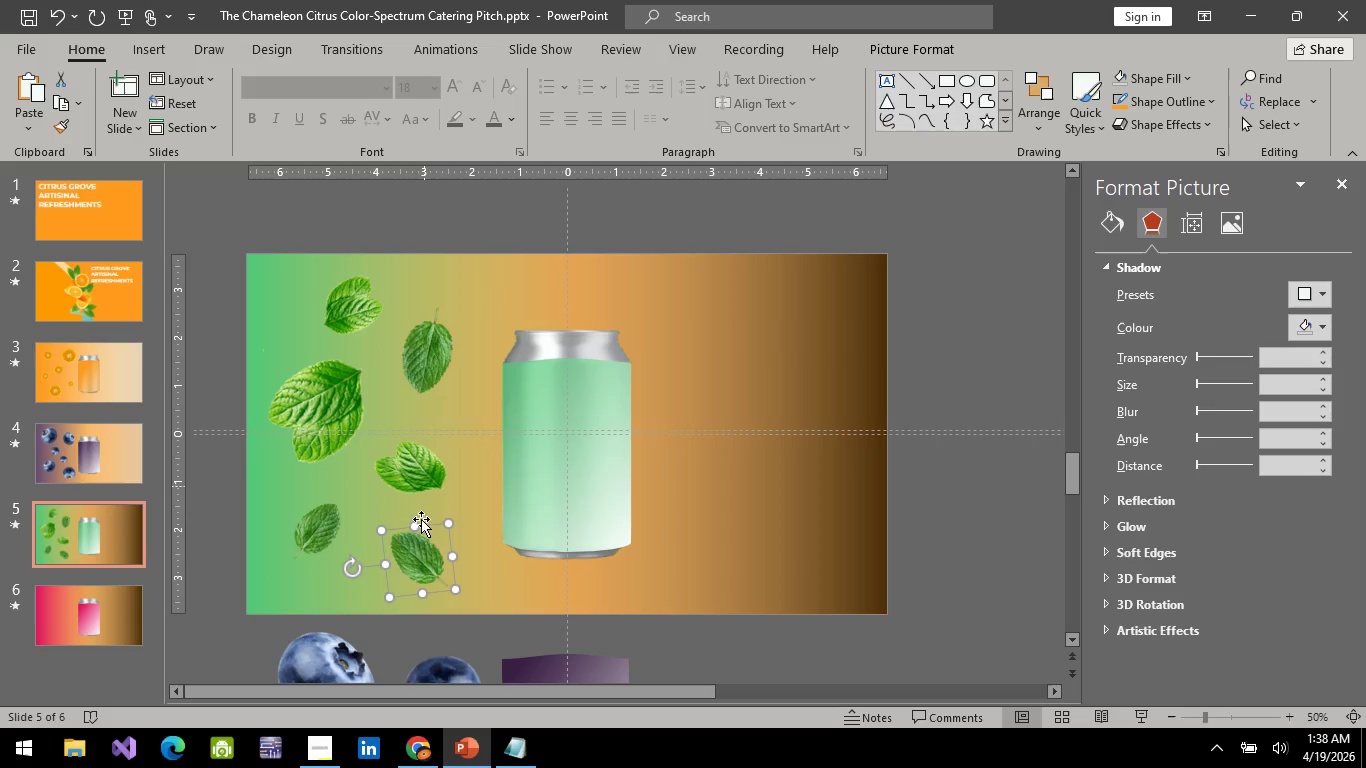 
hold_key(key=ArrowRight, duration=0.59)
 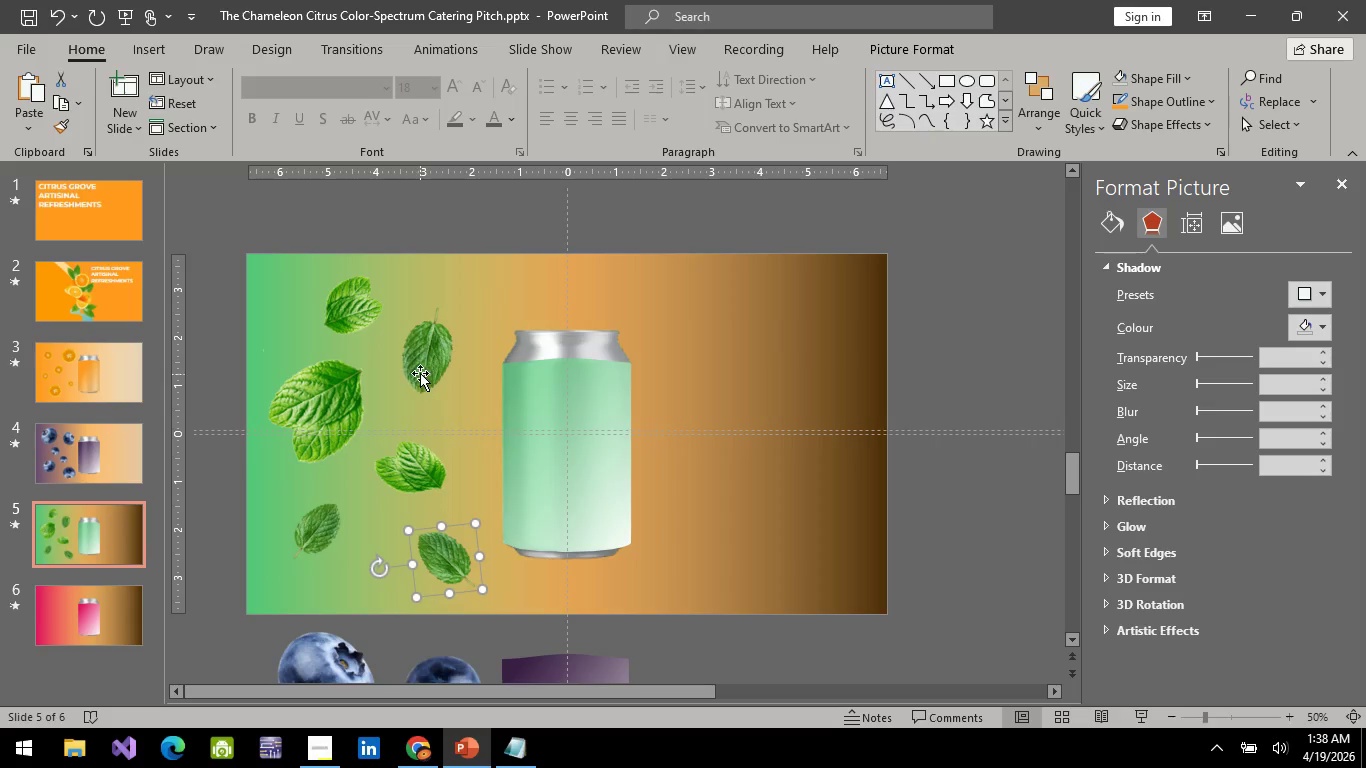 
left_click([420, 373])
 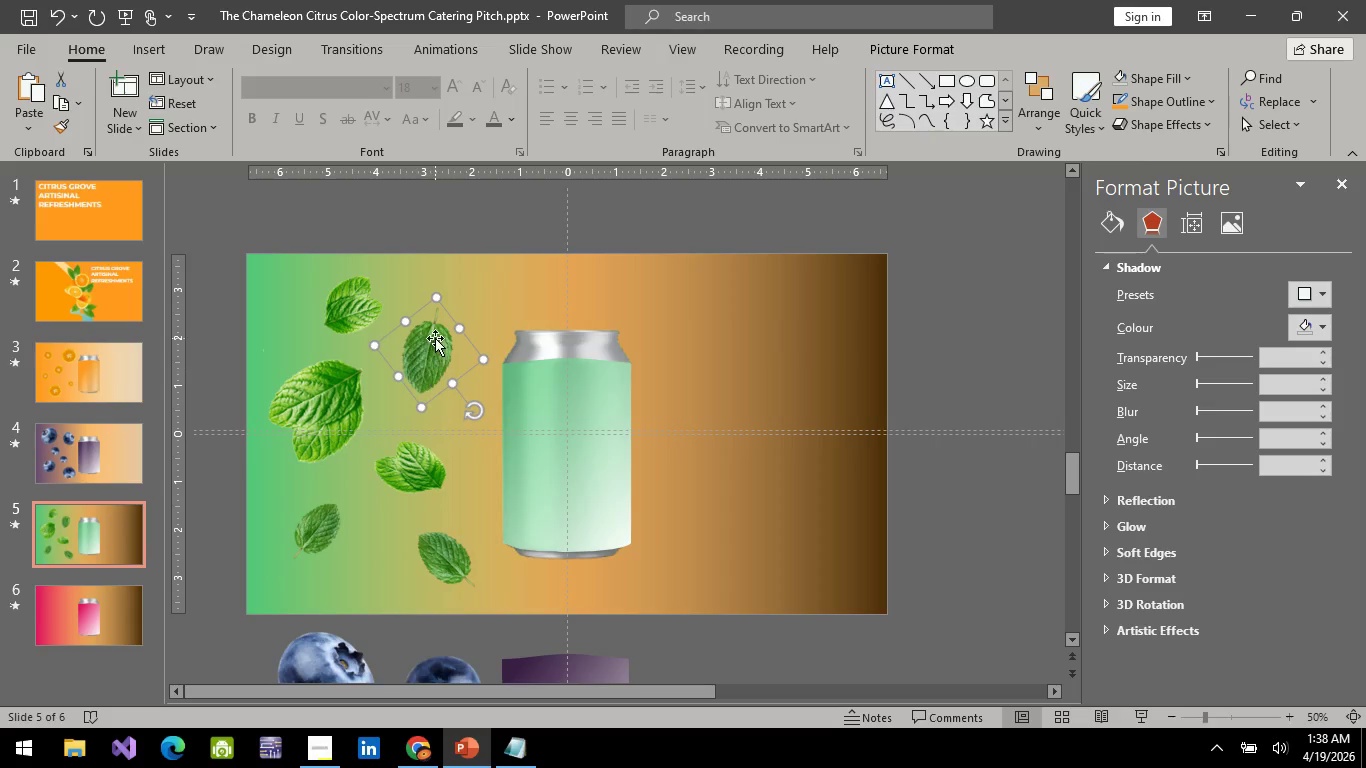 
hold_key(key=ArrowRight, duration=0.45)
 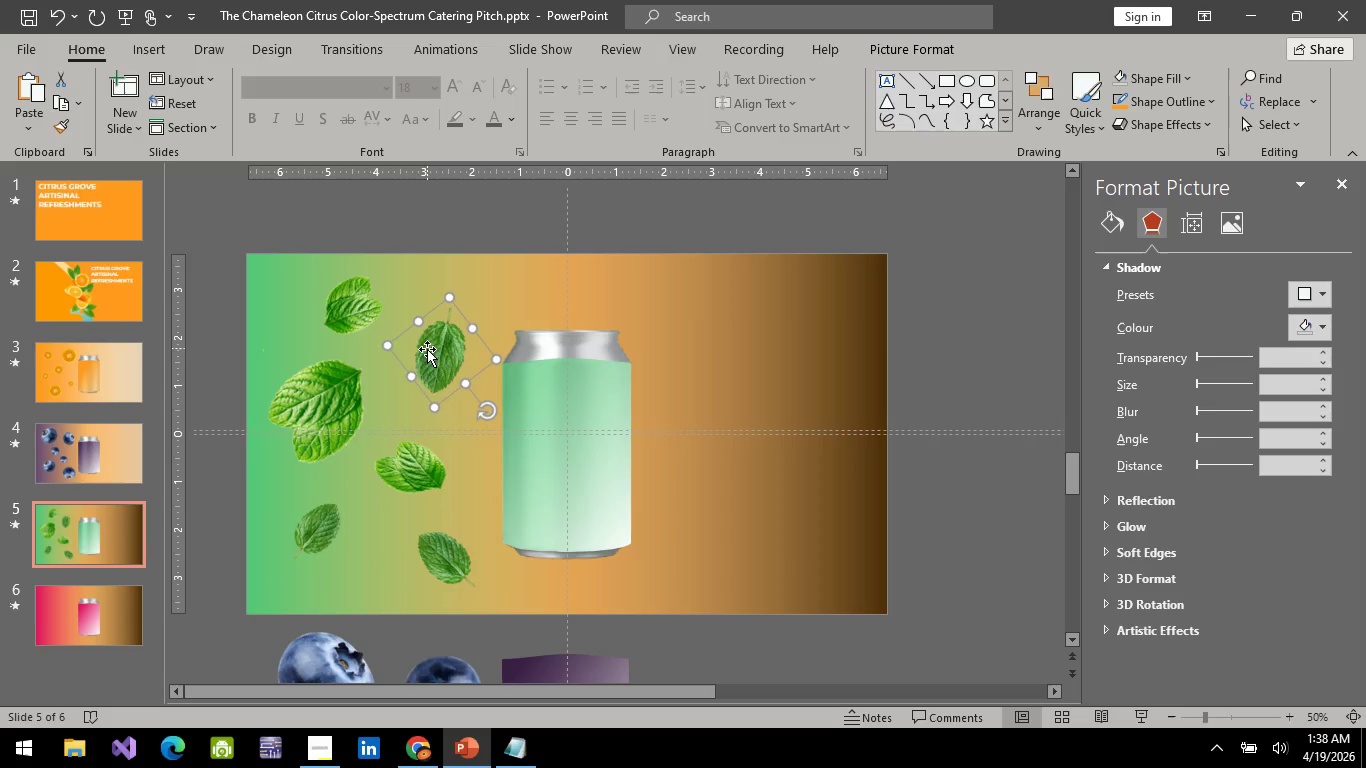 
key(ArrowRight)
 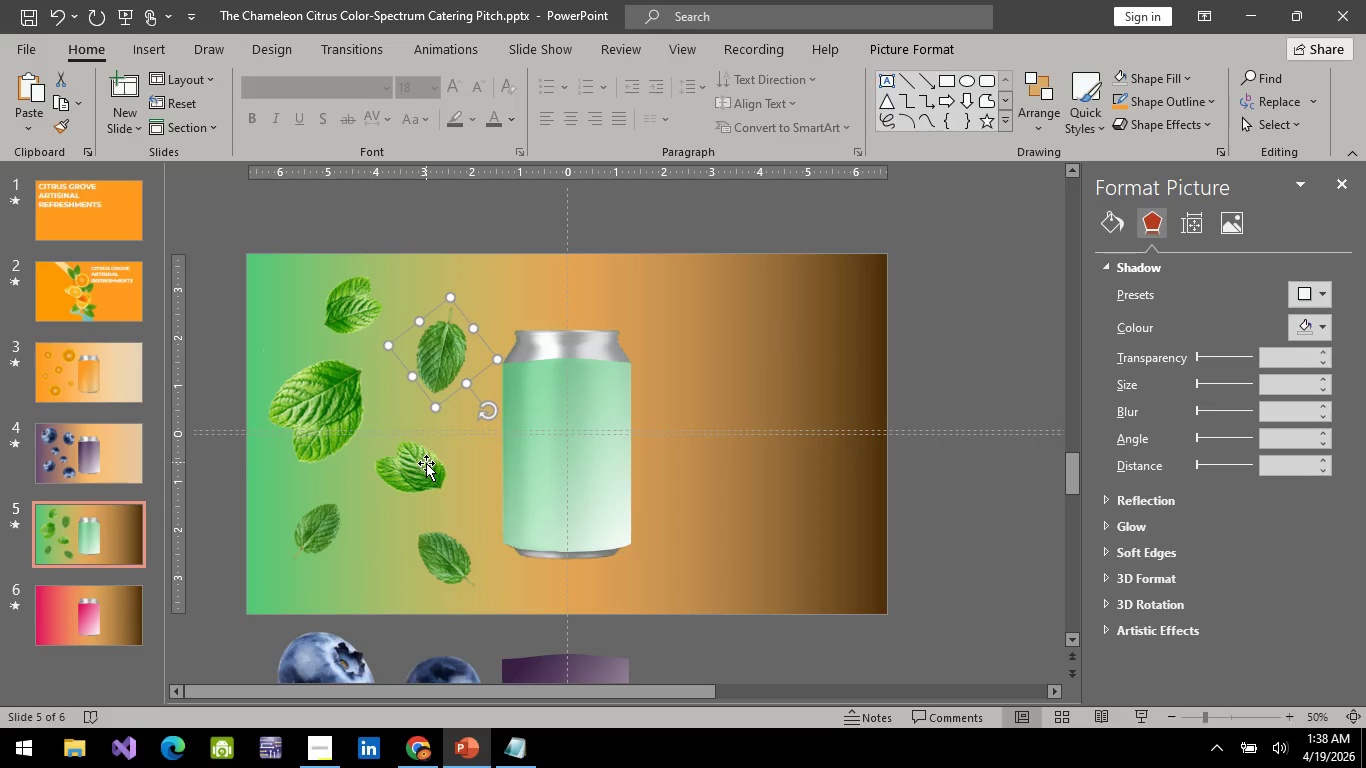 
key(ArrowRight)
 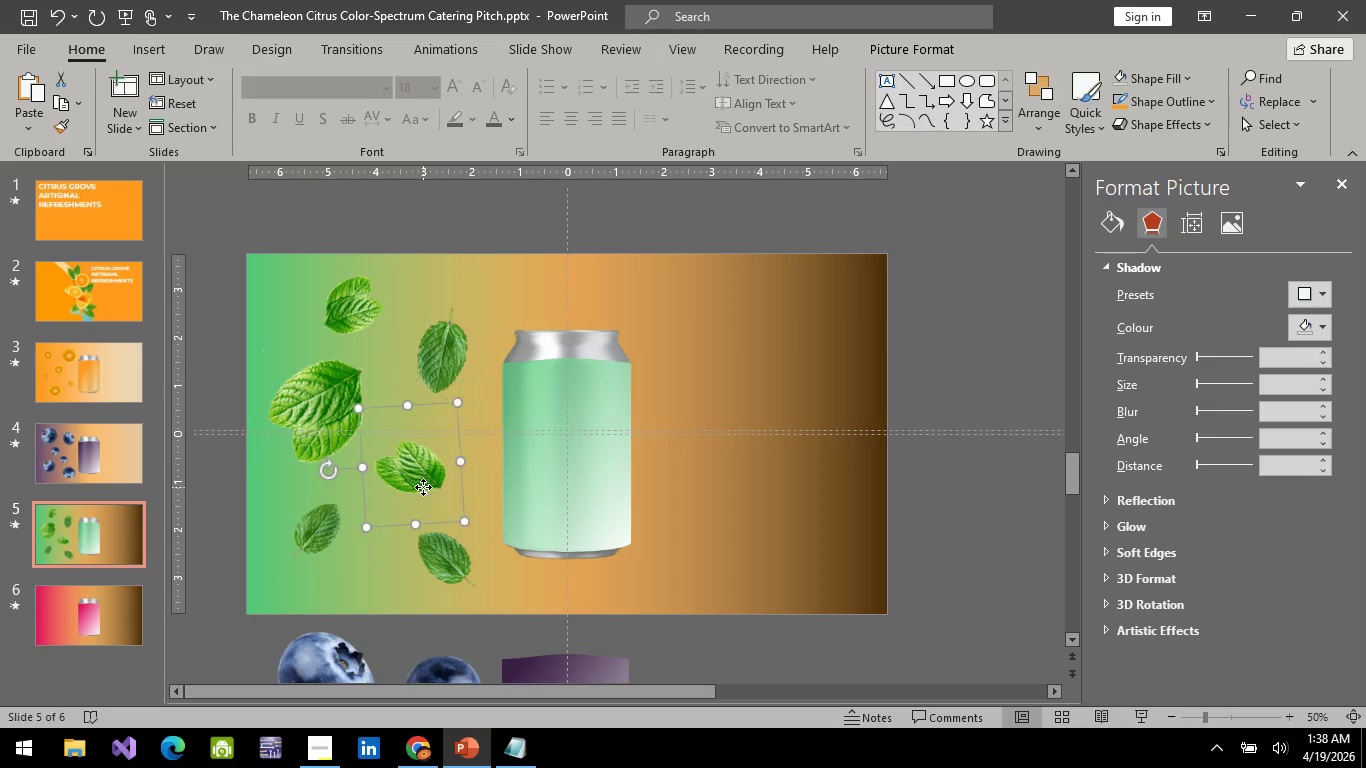 
left_click([423, 487])
 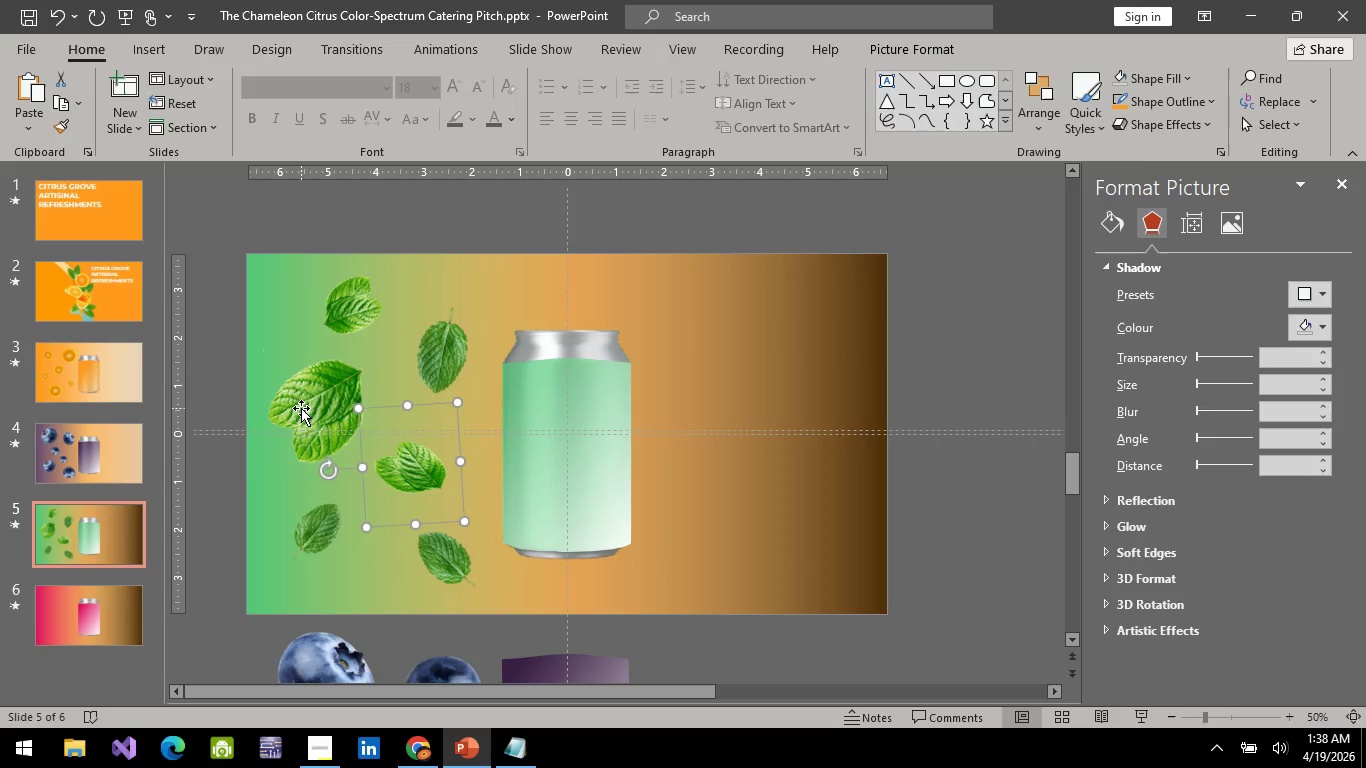 
left_click([301, 408])
 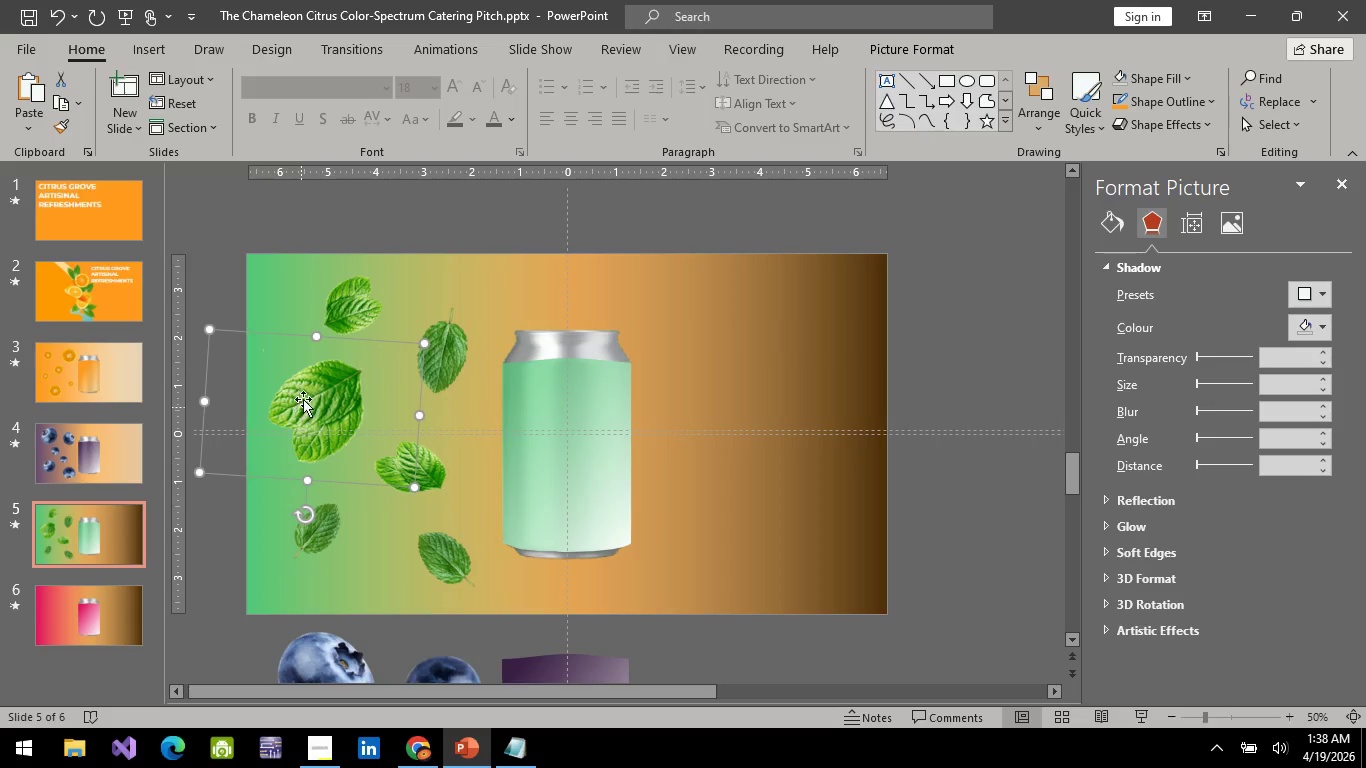 
key(ArrowUp)
 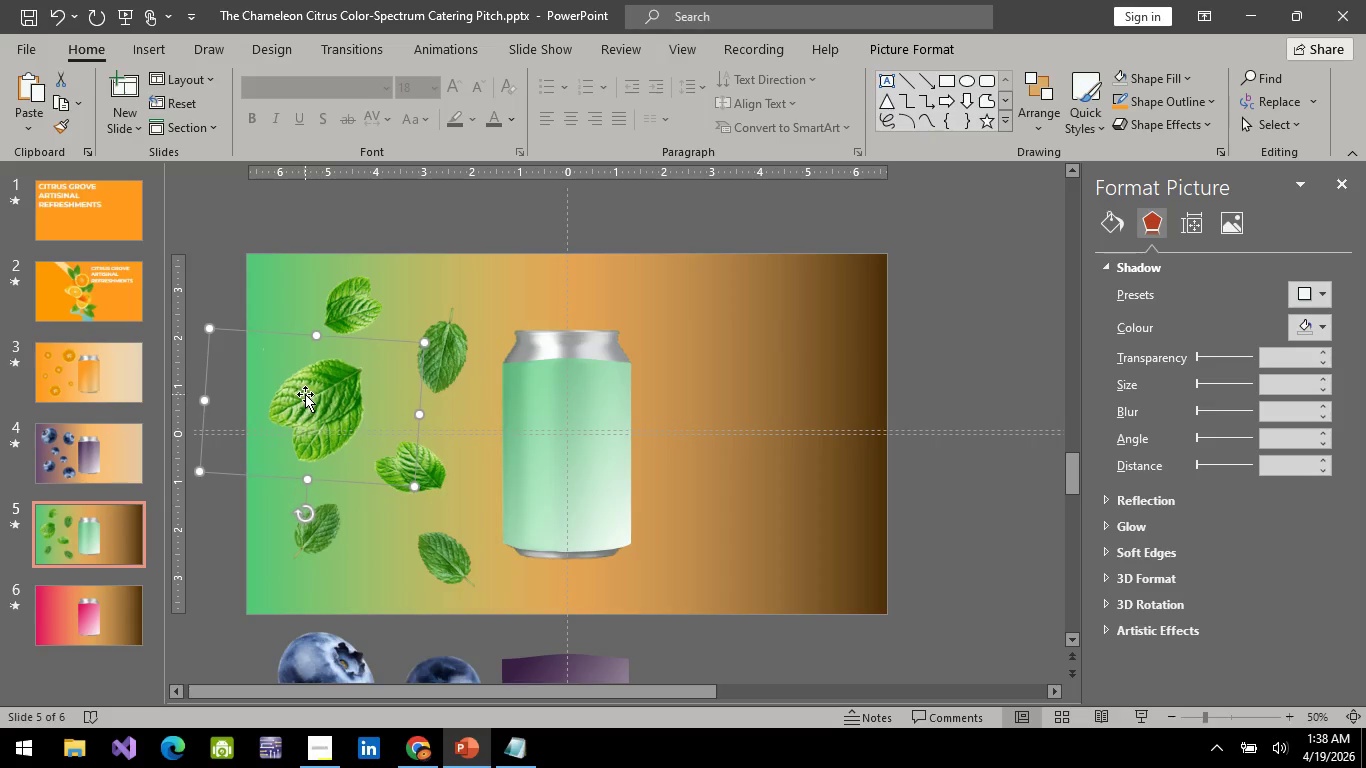 
key(ArrowUp)
 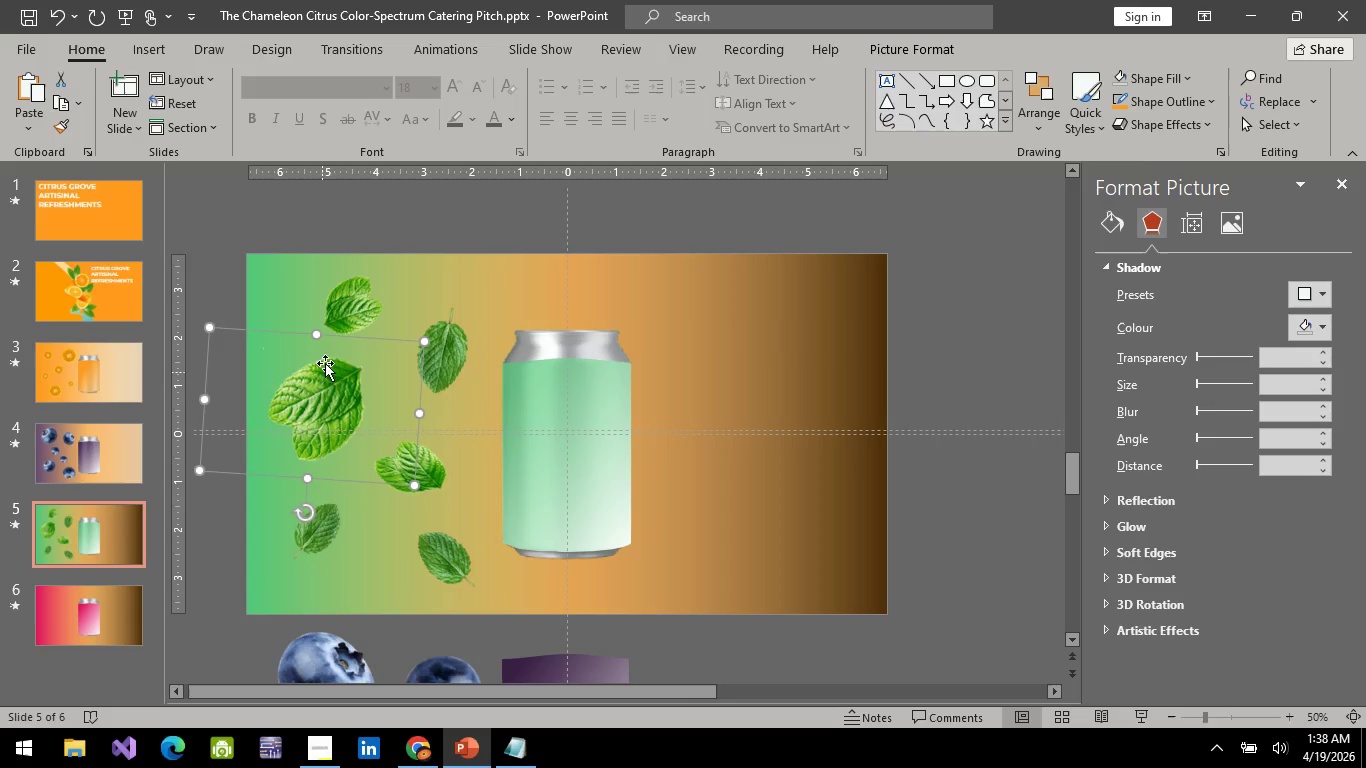 
key(ArrowLeft)
 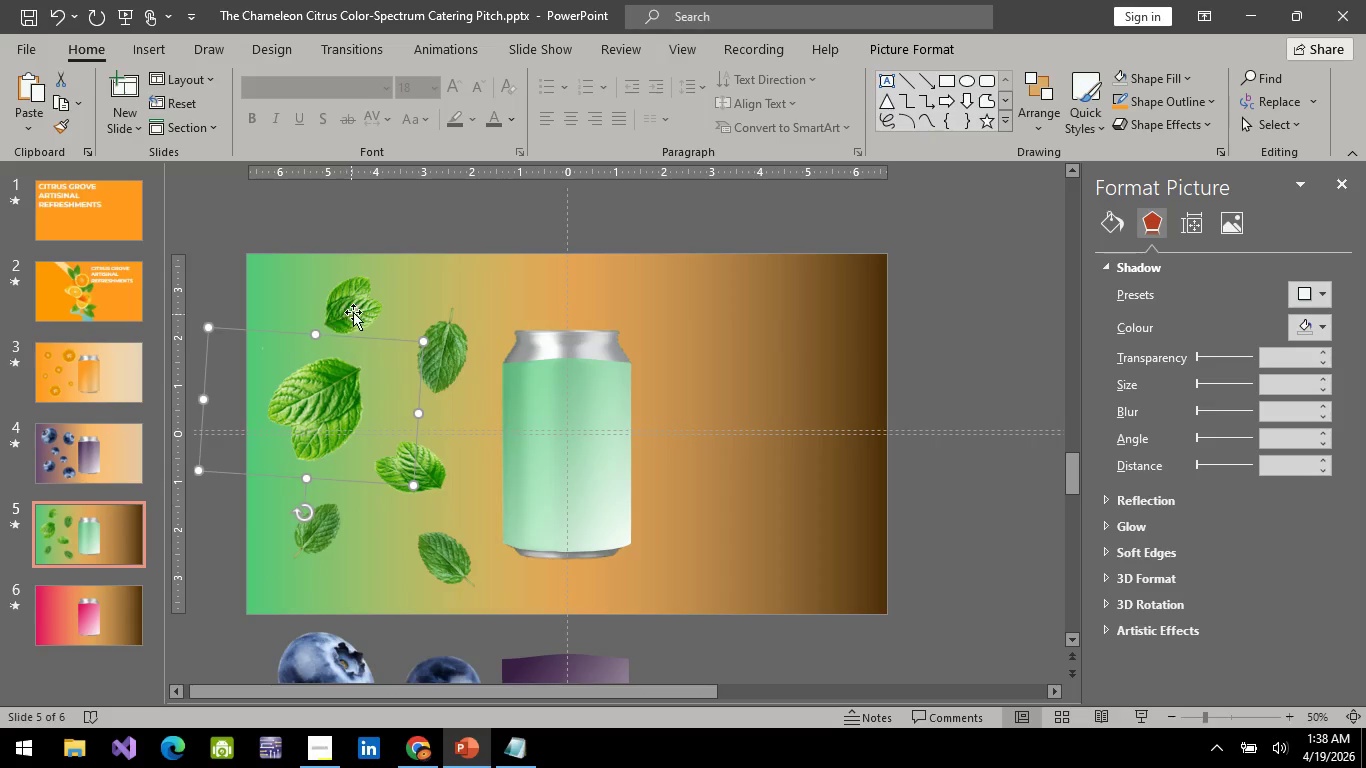 
key(ArrowLeft)
 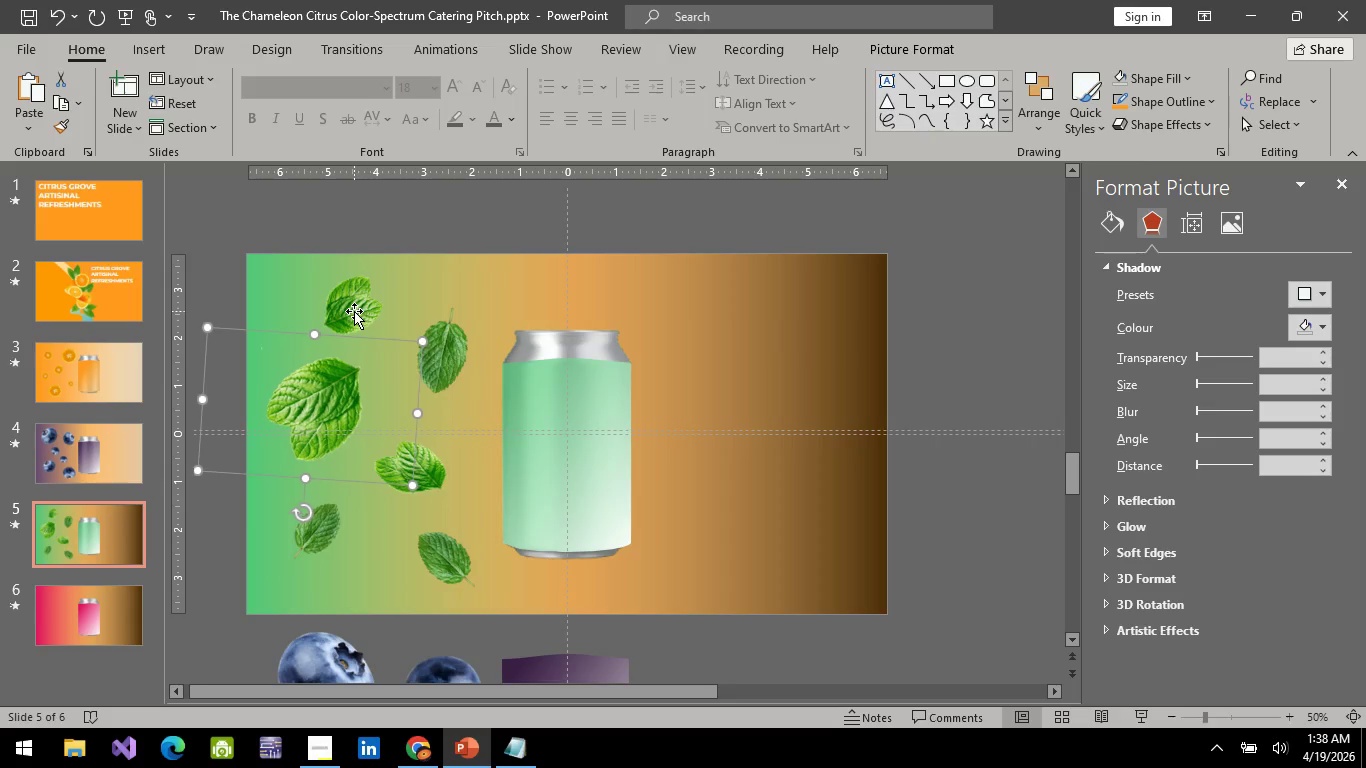 
key(ArrowLeft)
 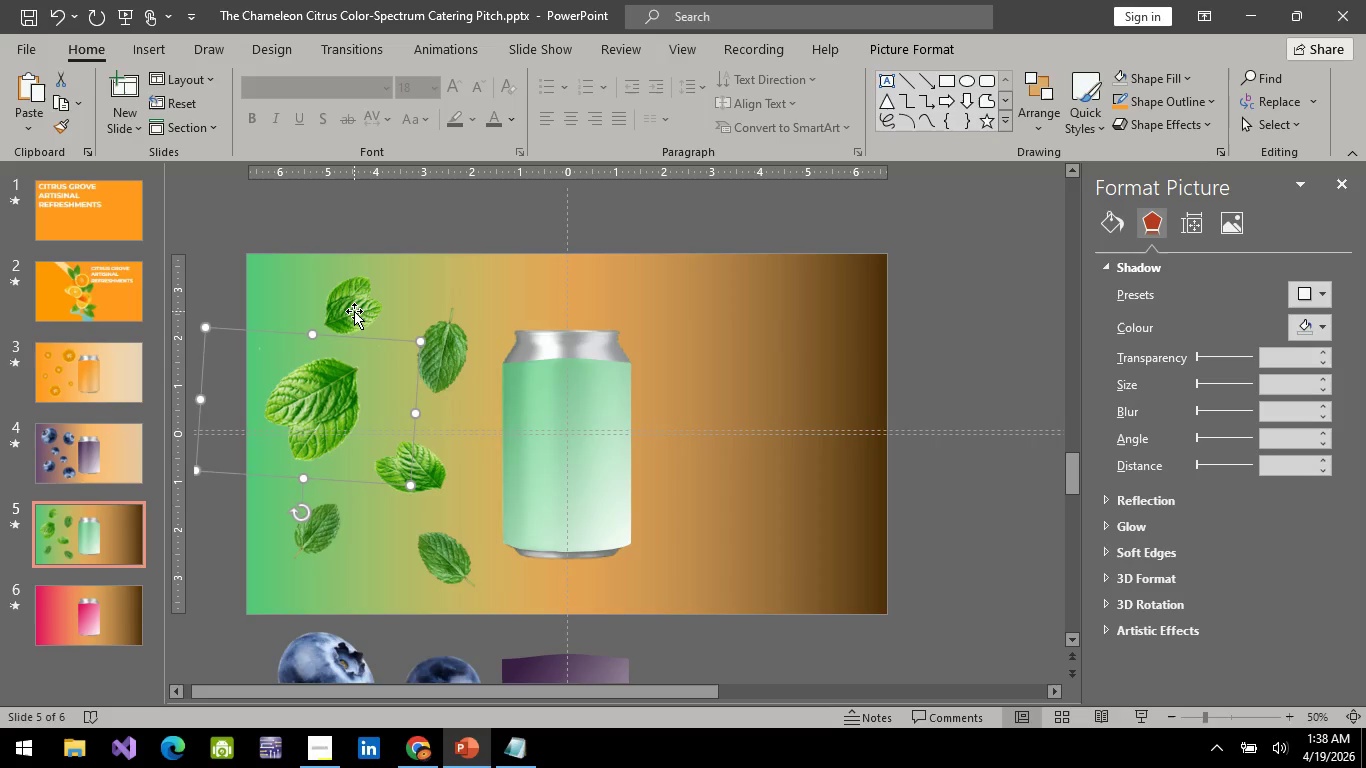 
key(ArrowLeft)
 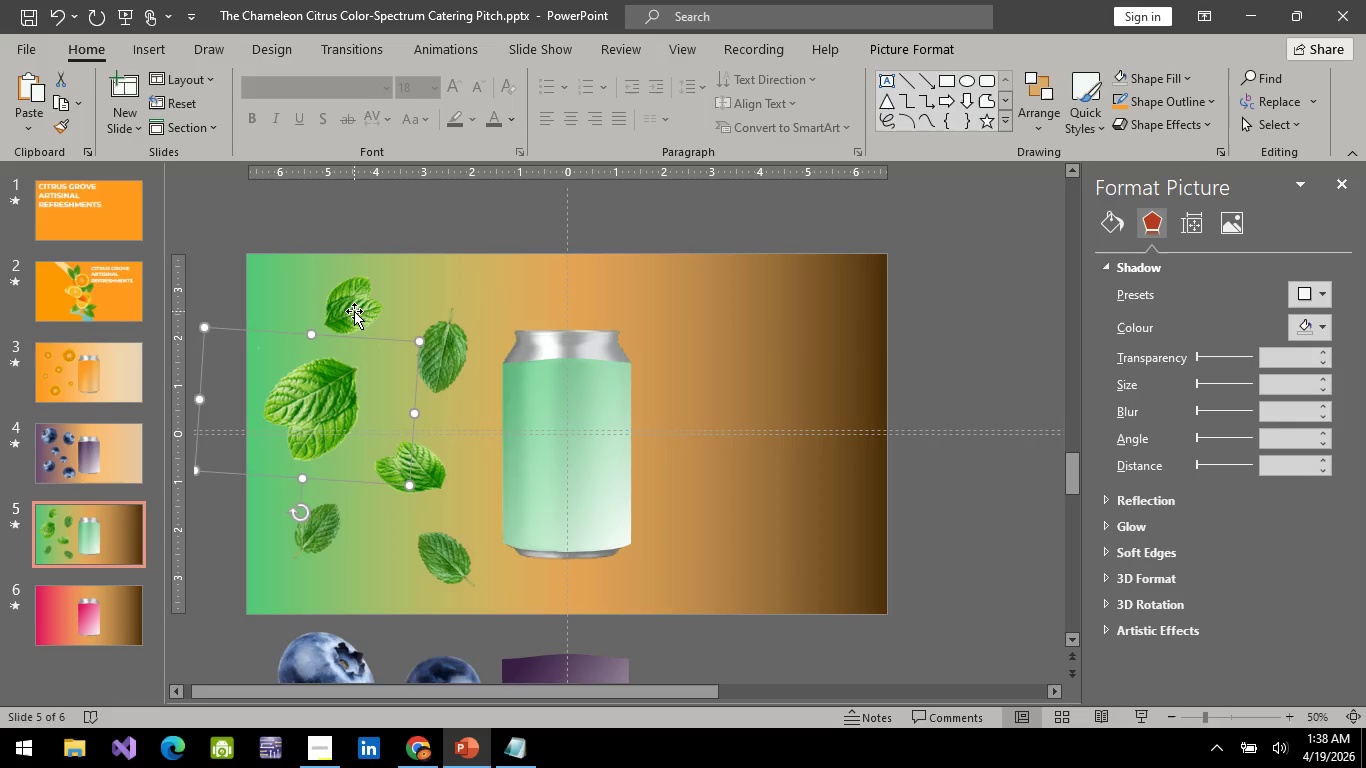 
key(ArrowLeft)
 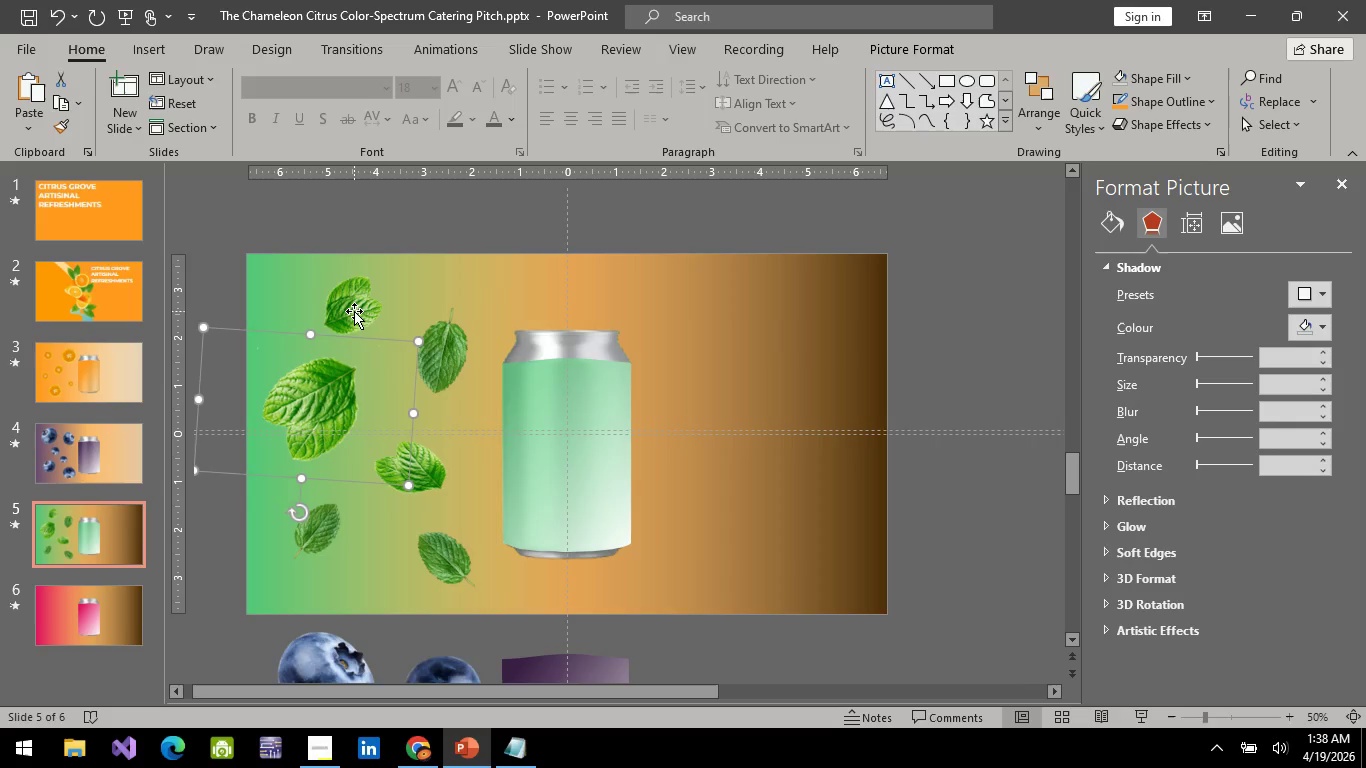 
key(ArrowLeft)
 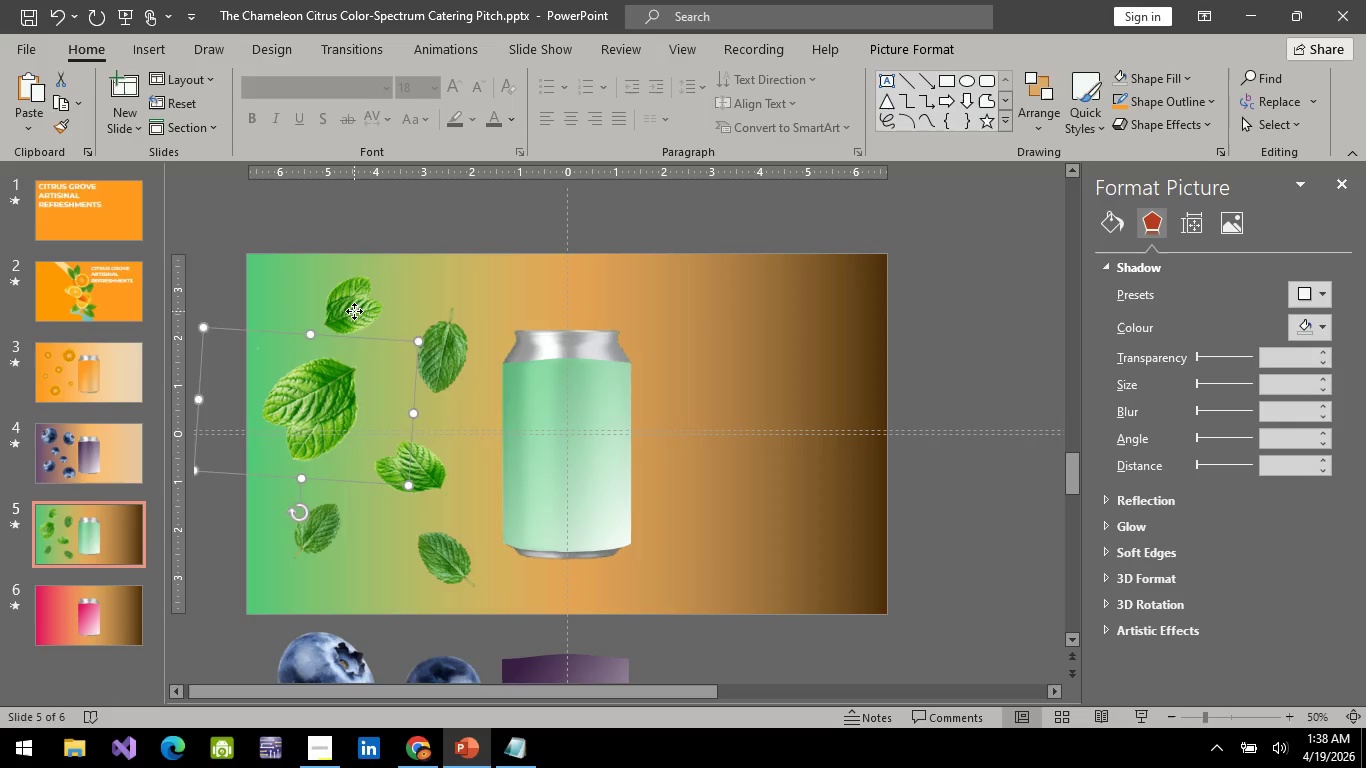 
left_click([354, 311])
 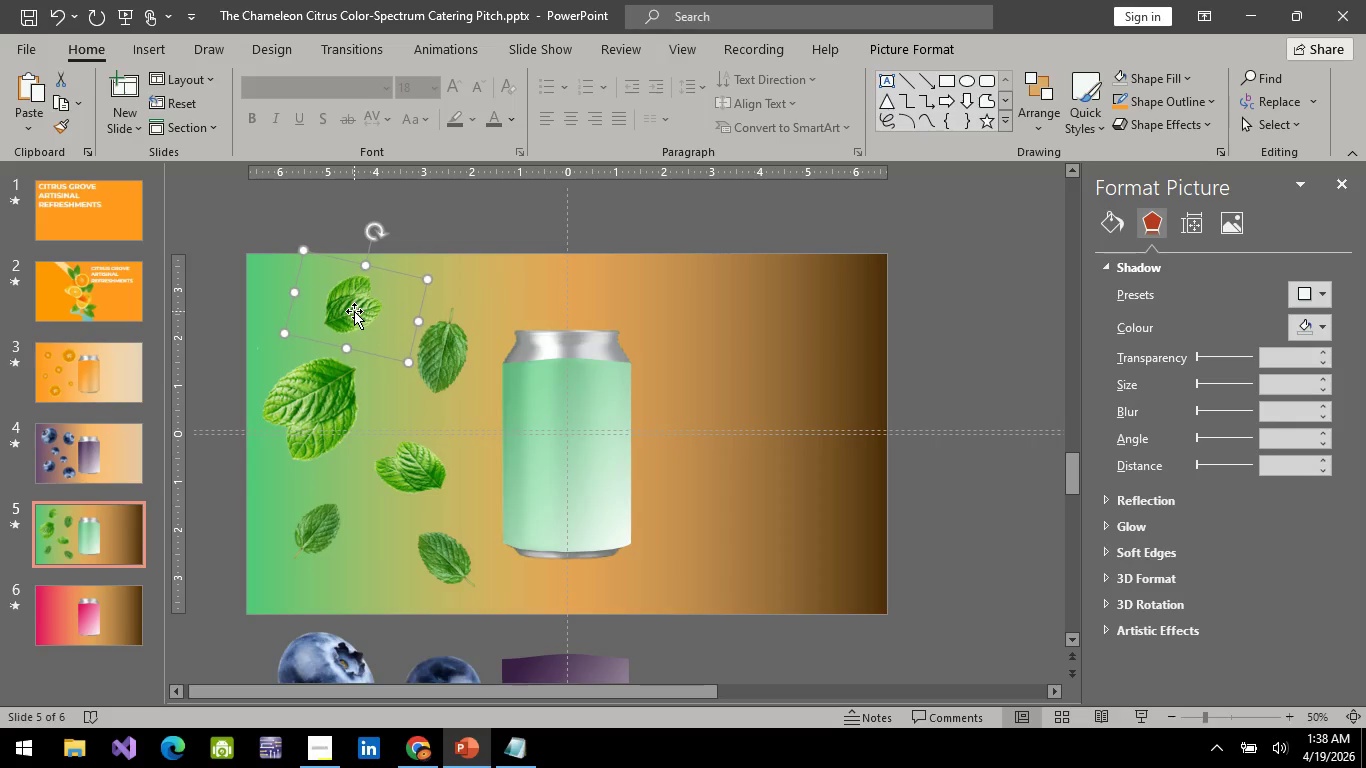 
key(ArrowUp)
 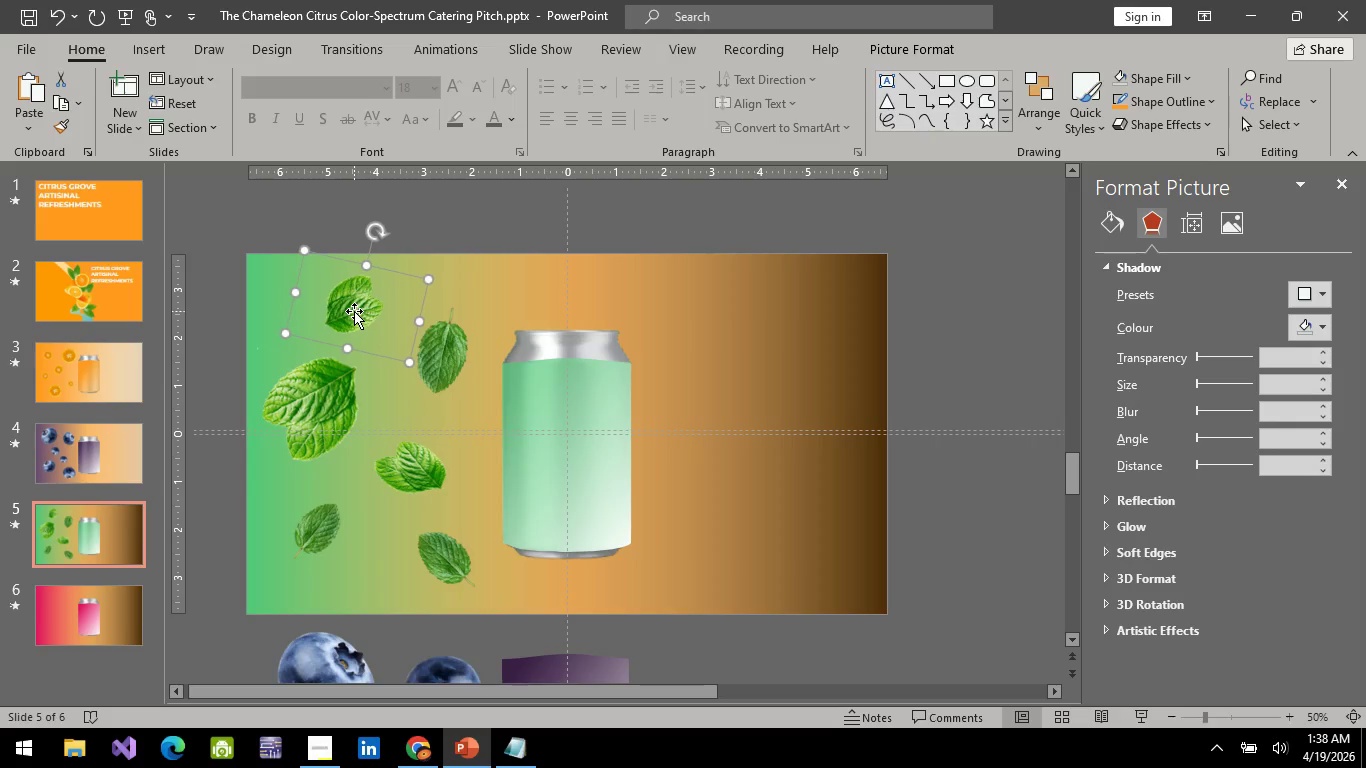 
hold_key(key=ArrowRight, duration=0.34)
 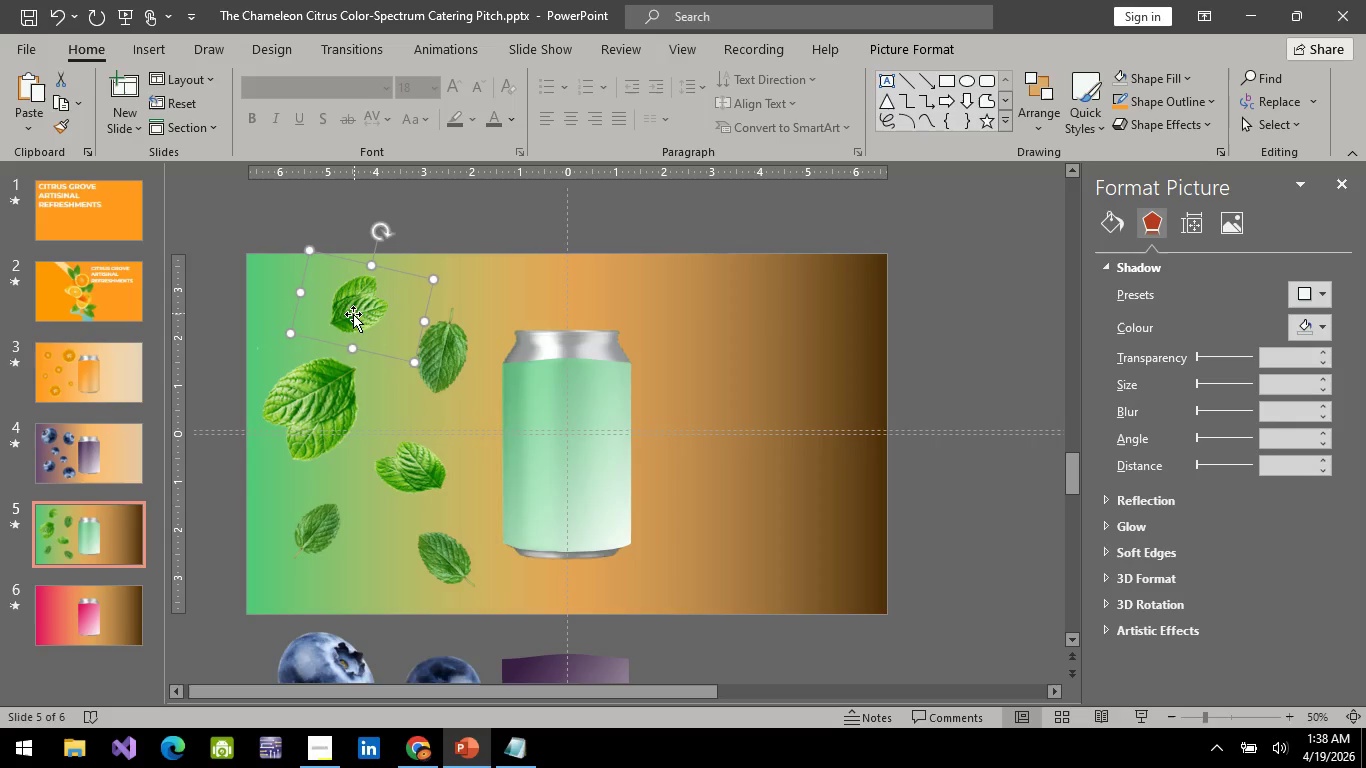 
key(ArrowRight)
 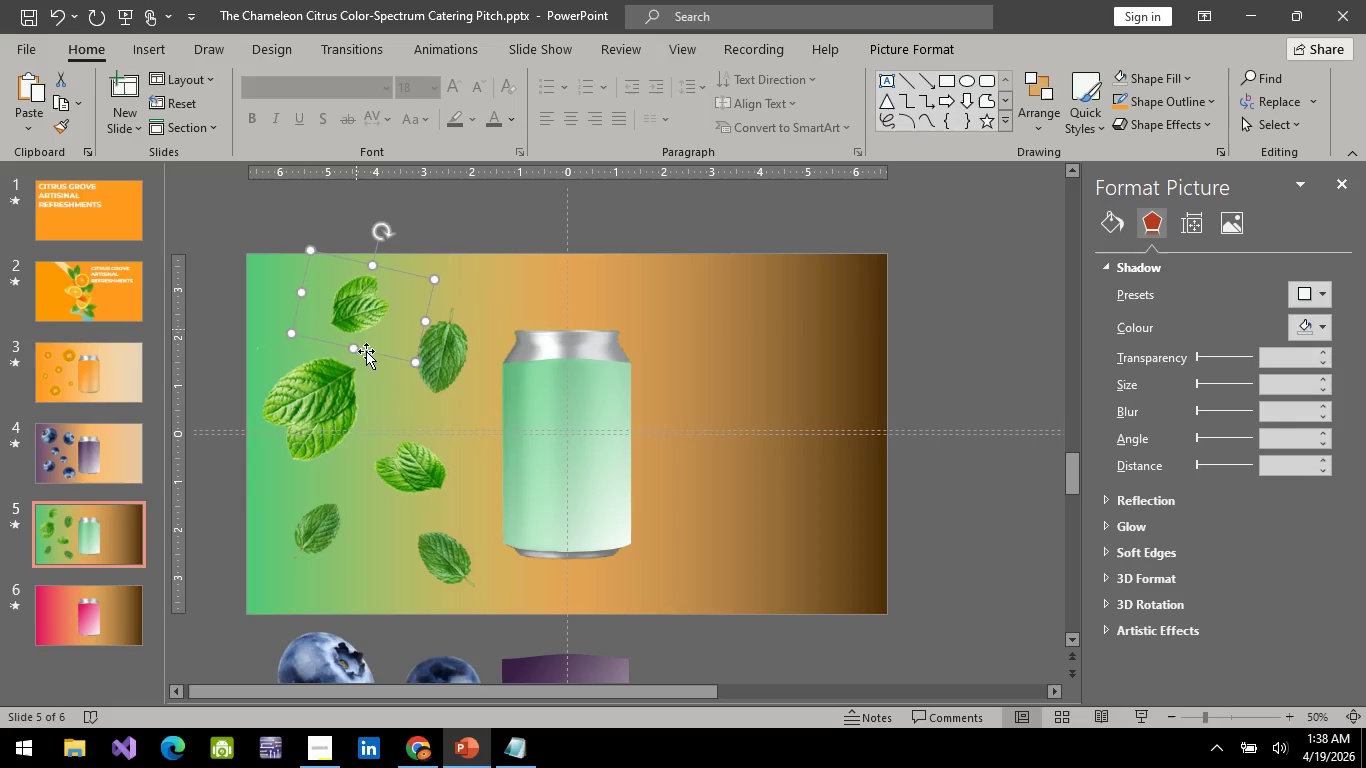 
key(ArrowRight)
 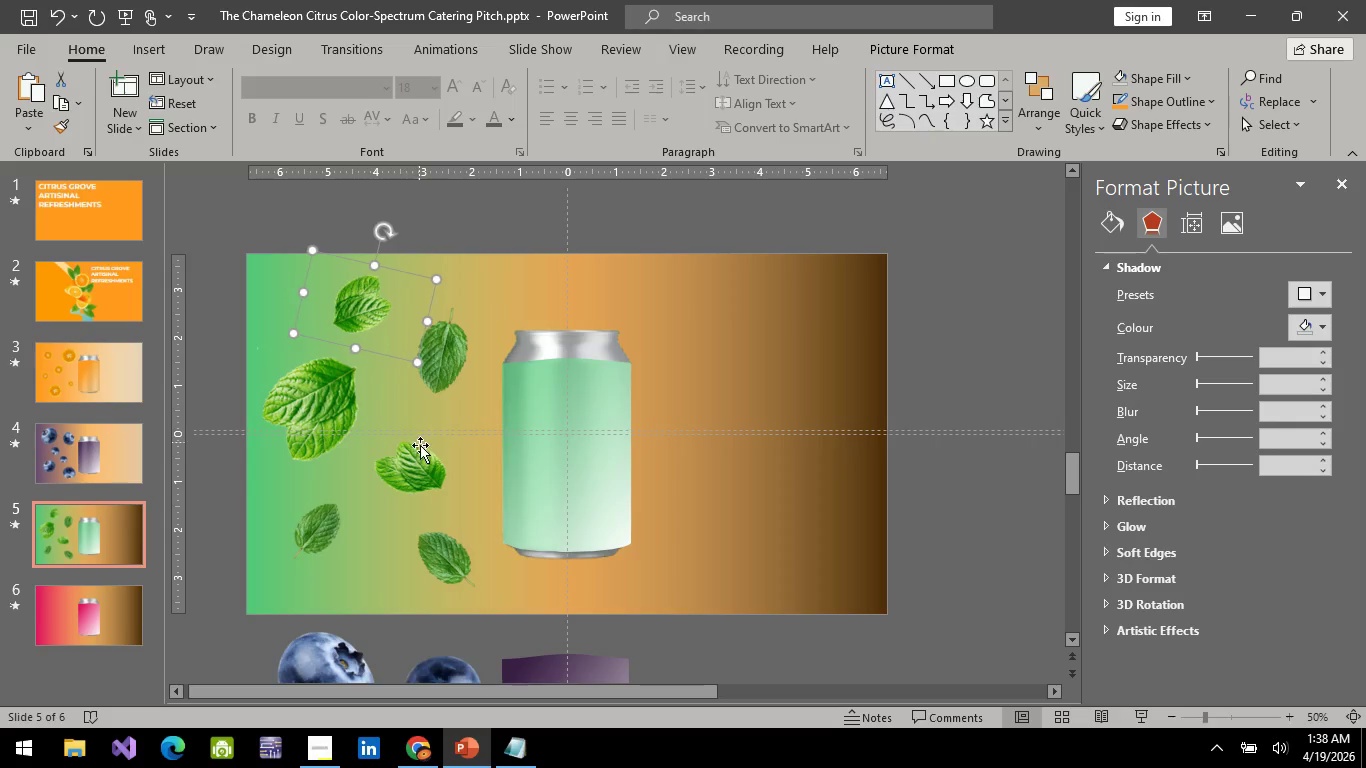 
key(ArrowRight)
 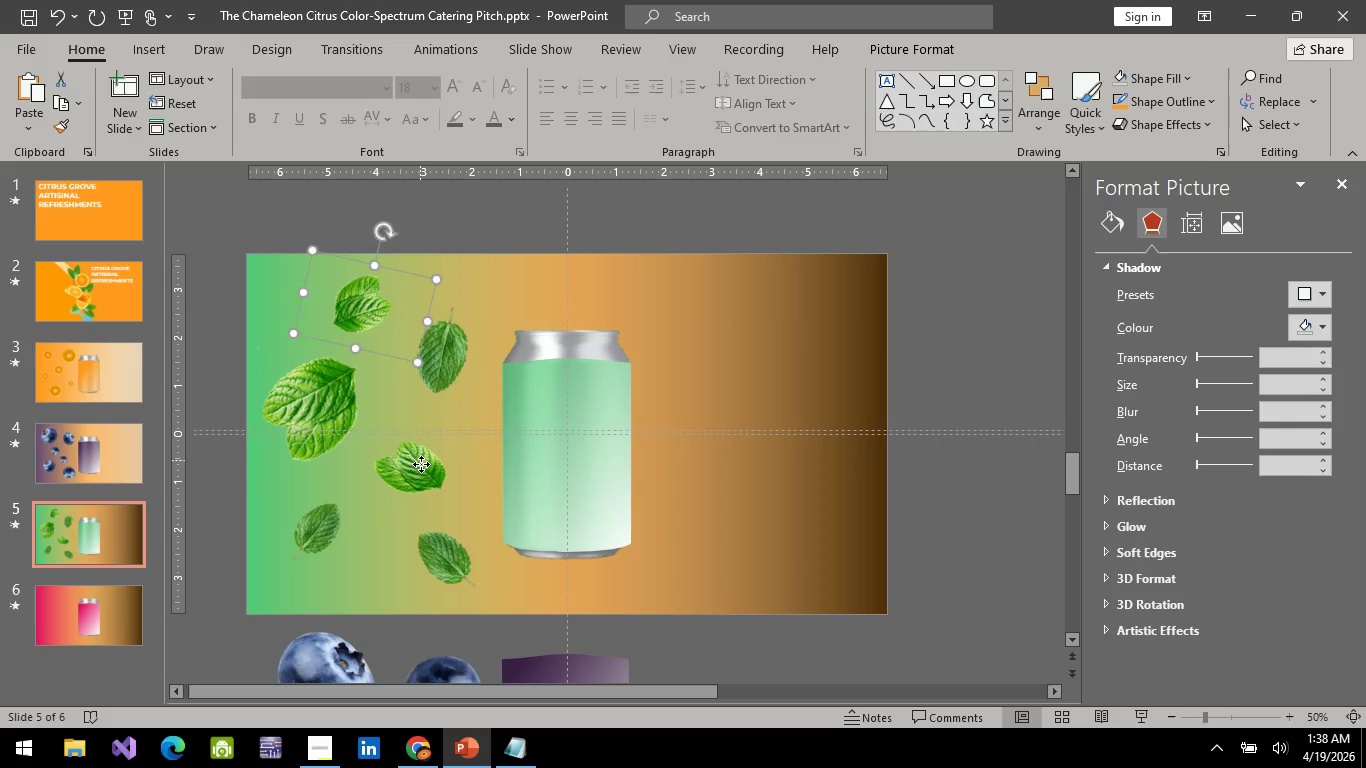 
left_click([421, 464])
 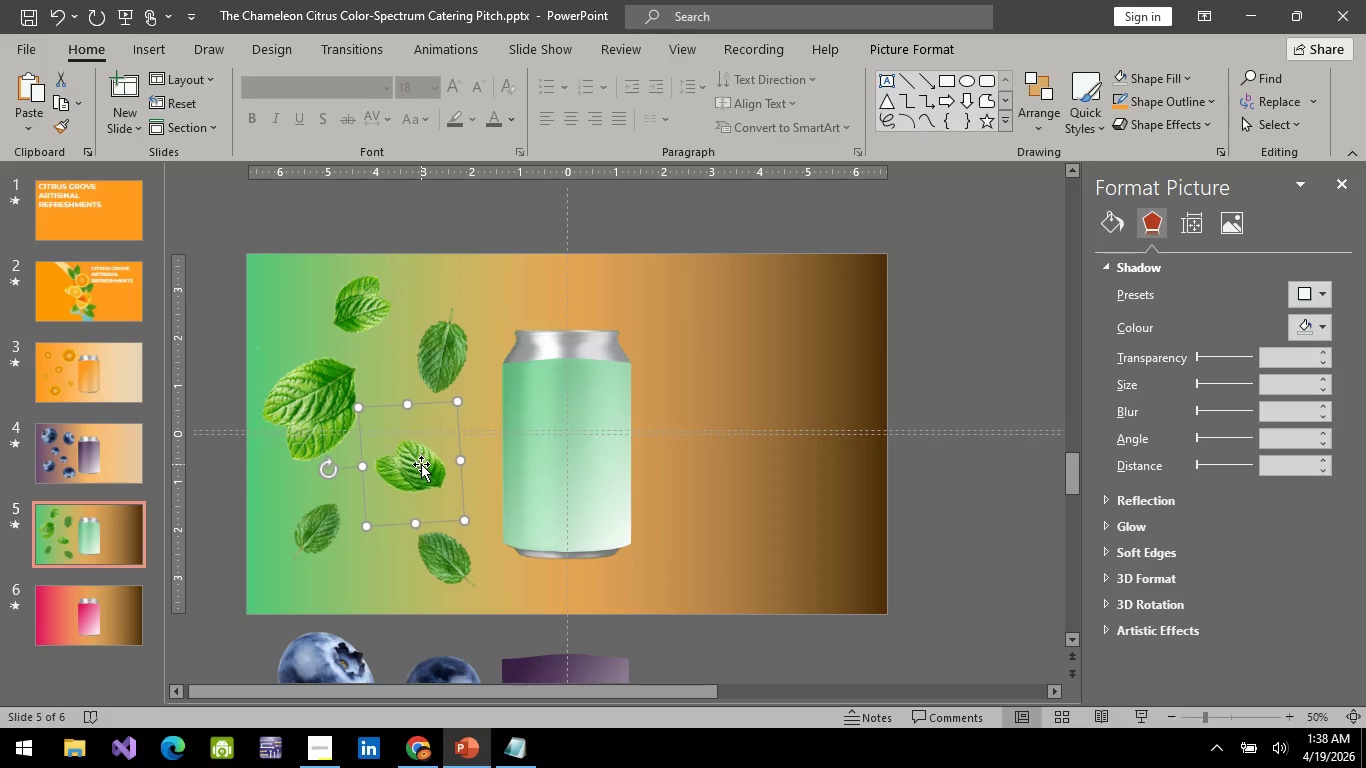 
hold_key(key=ArrowUp, duration=0.38)
 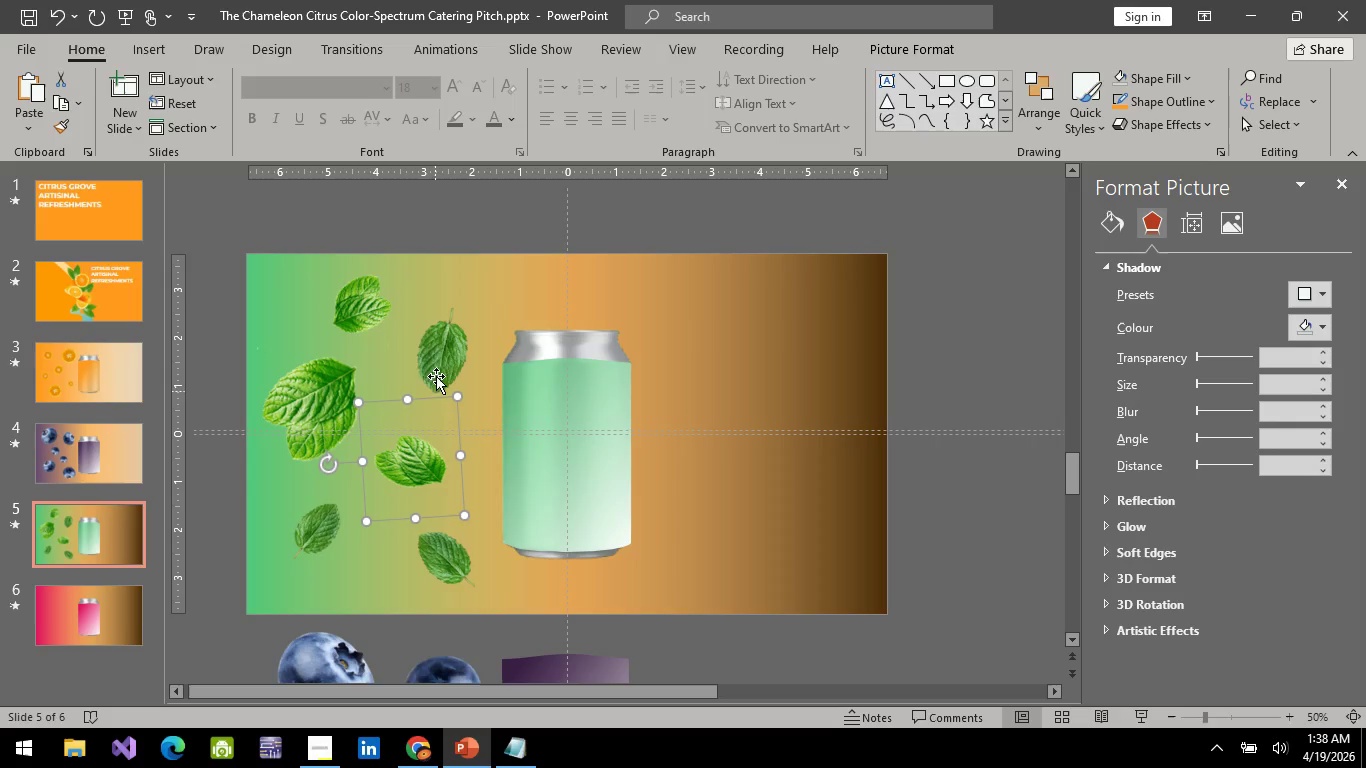 
key(ArrowUp)
 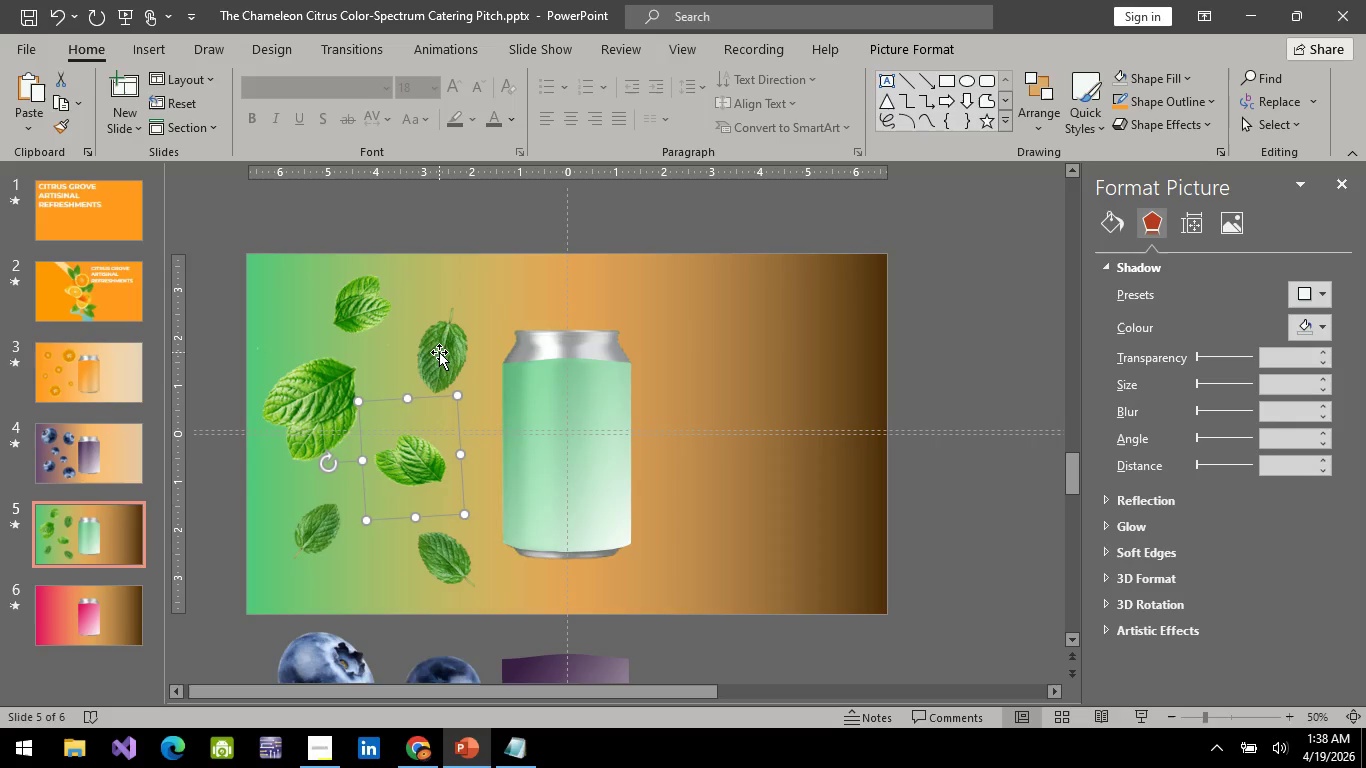 
key(ArrowUp)
 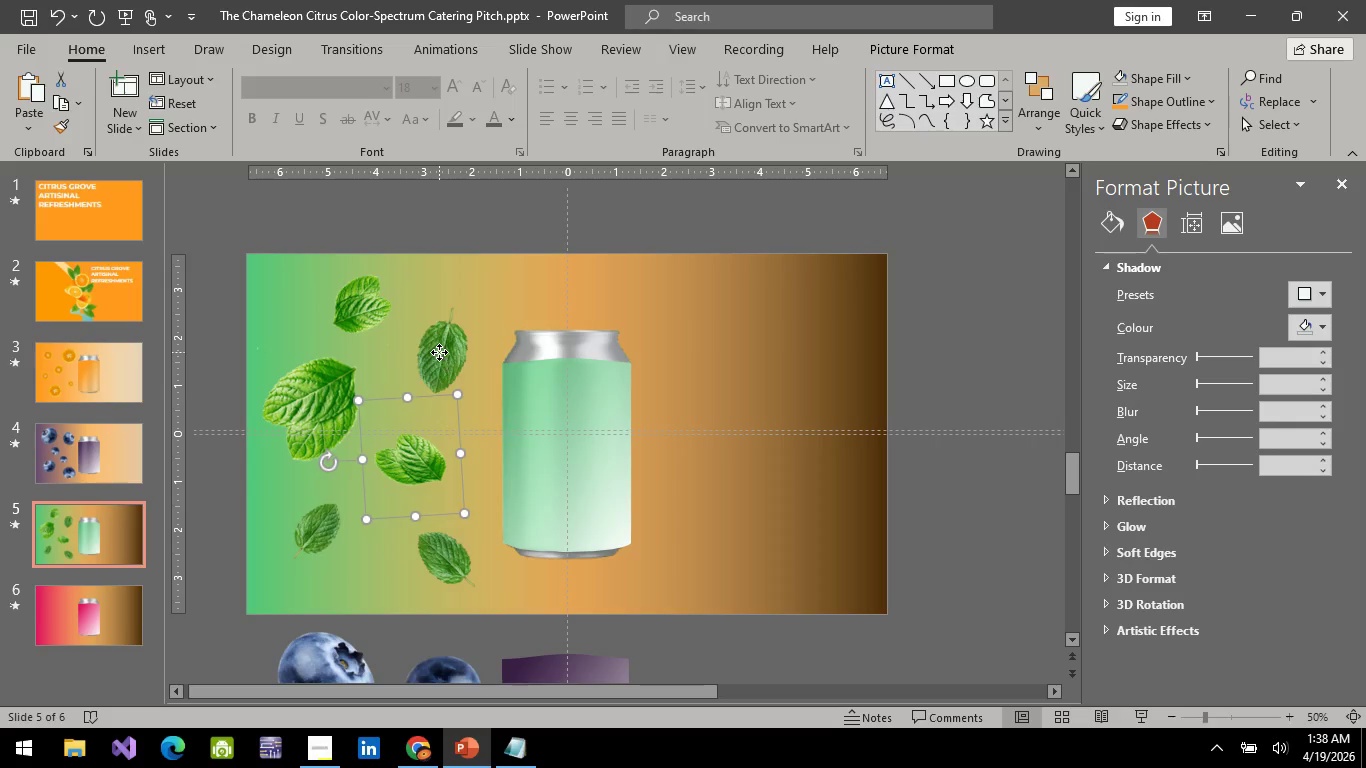 
left_click([439, 352])
 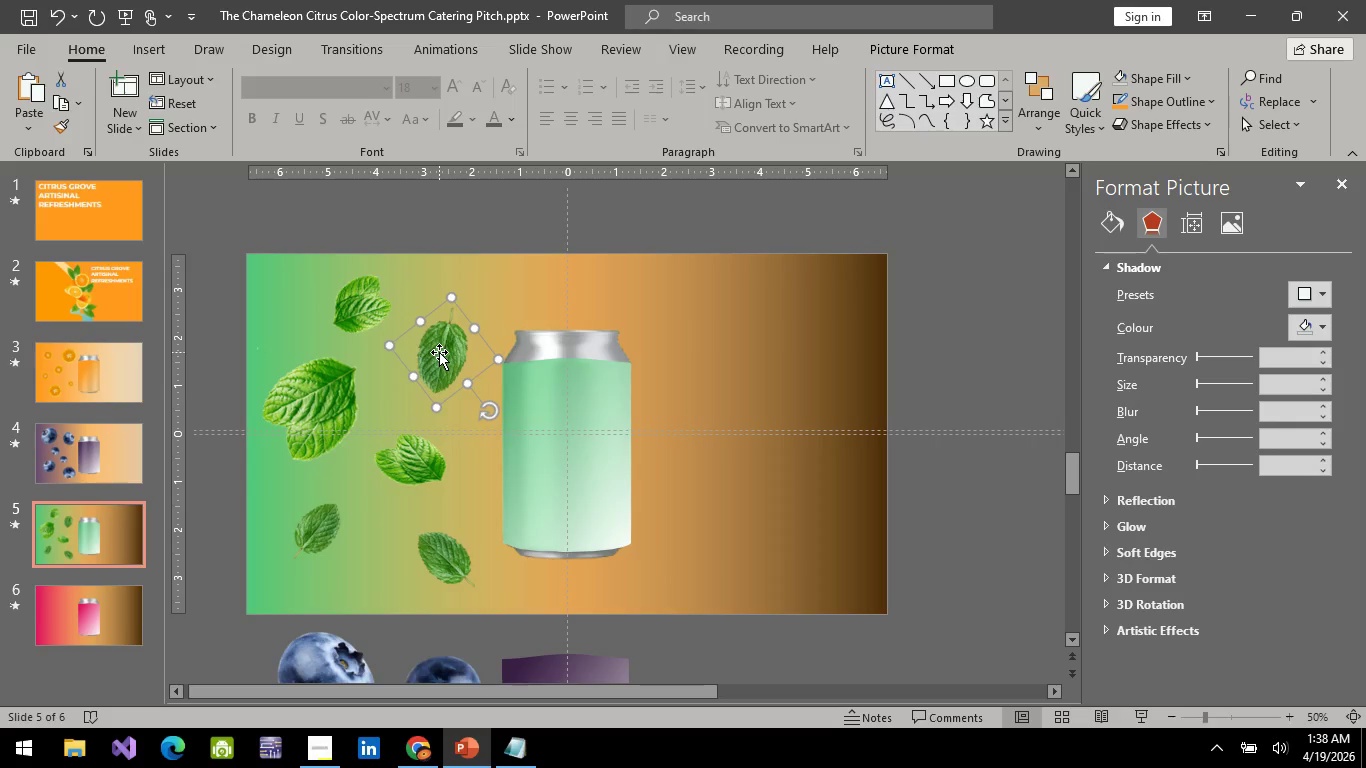 
hold_key(key=ArrowRight, duration=0.33)
 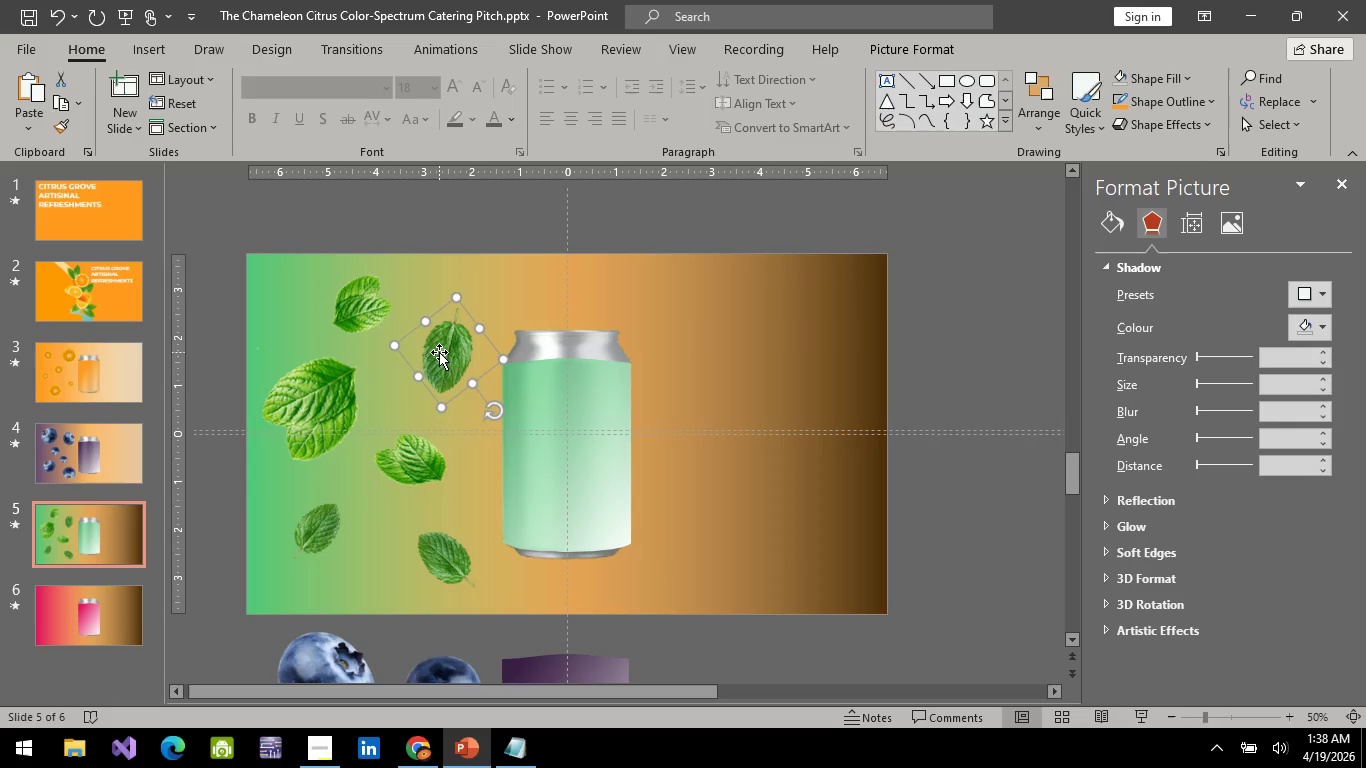 
key(ArrowRight)
 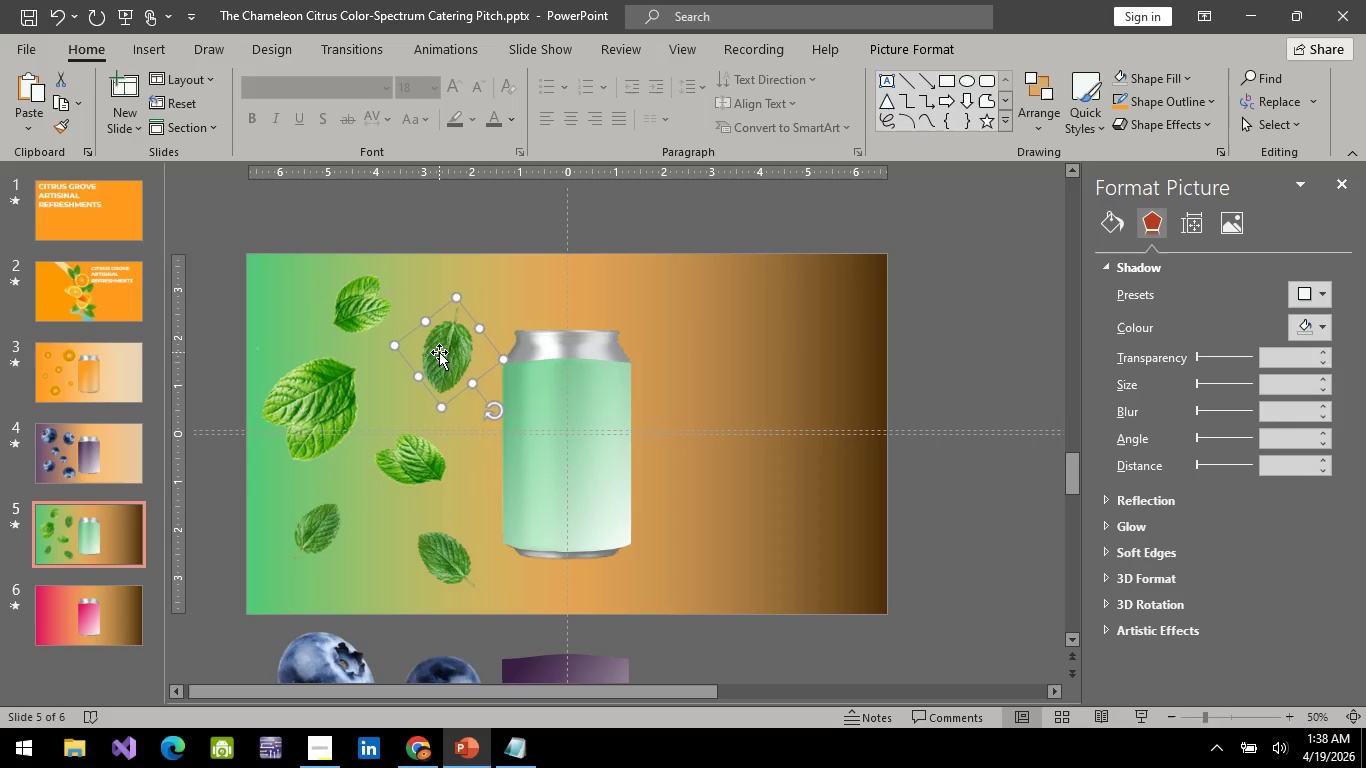 
key(ArrowRight)
 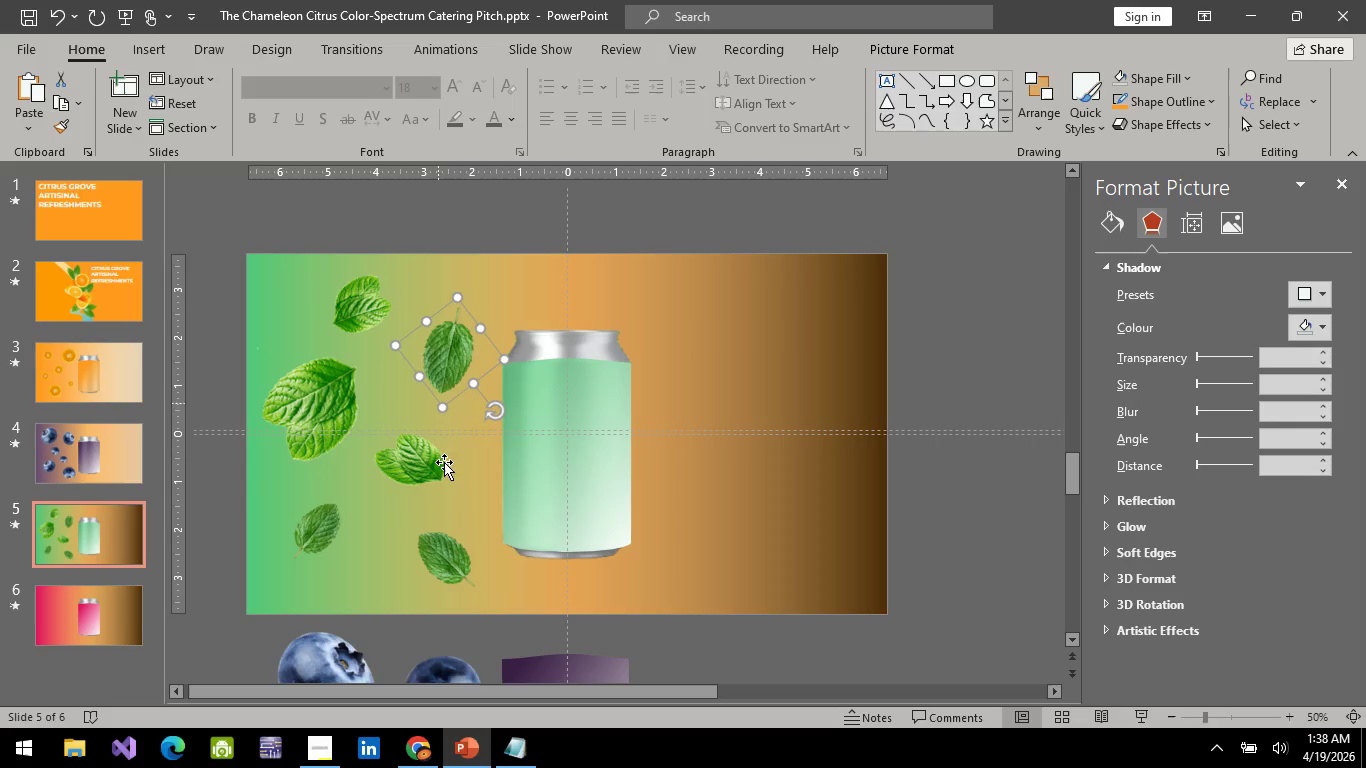 
key(ArrowRight)
 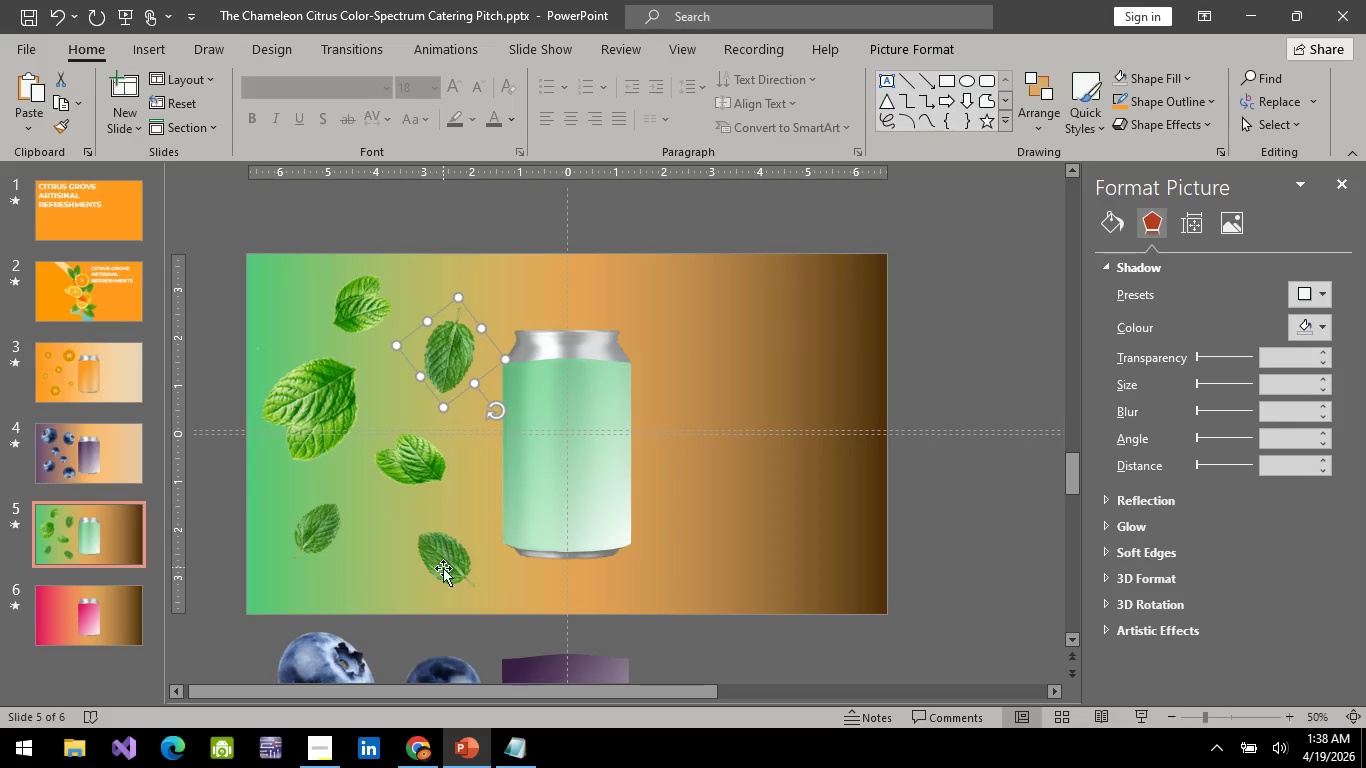 
left_click([443, 568])
 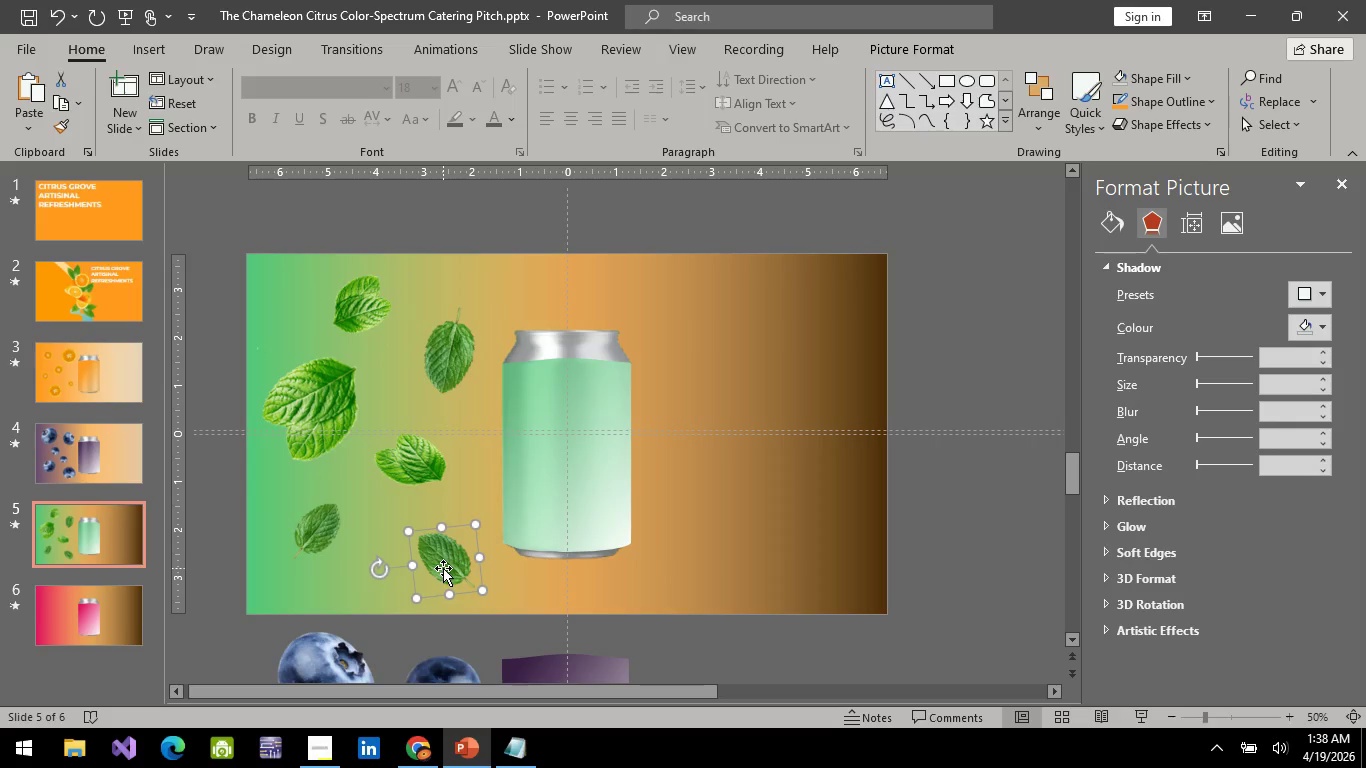 
key(ArrowDown)
 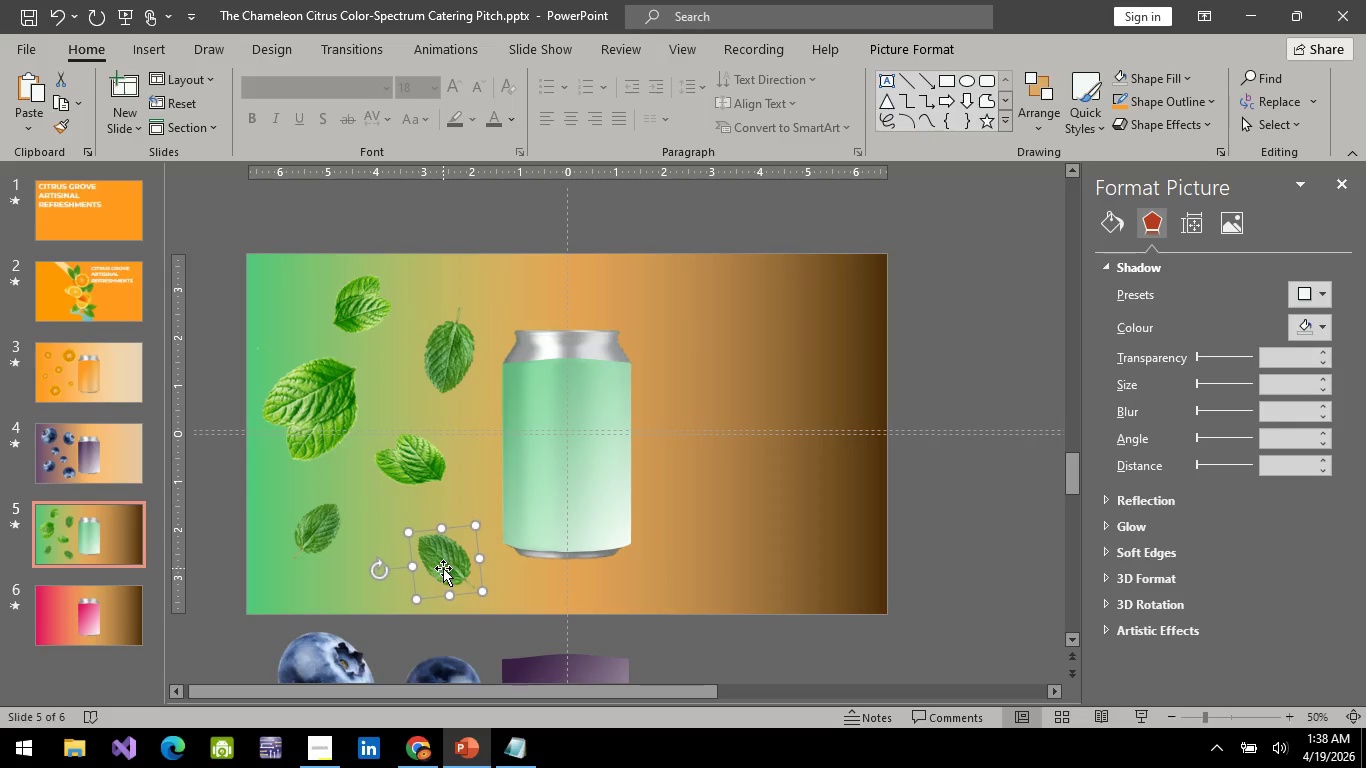 
key(ArrowDown)
 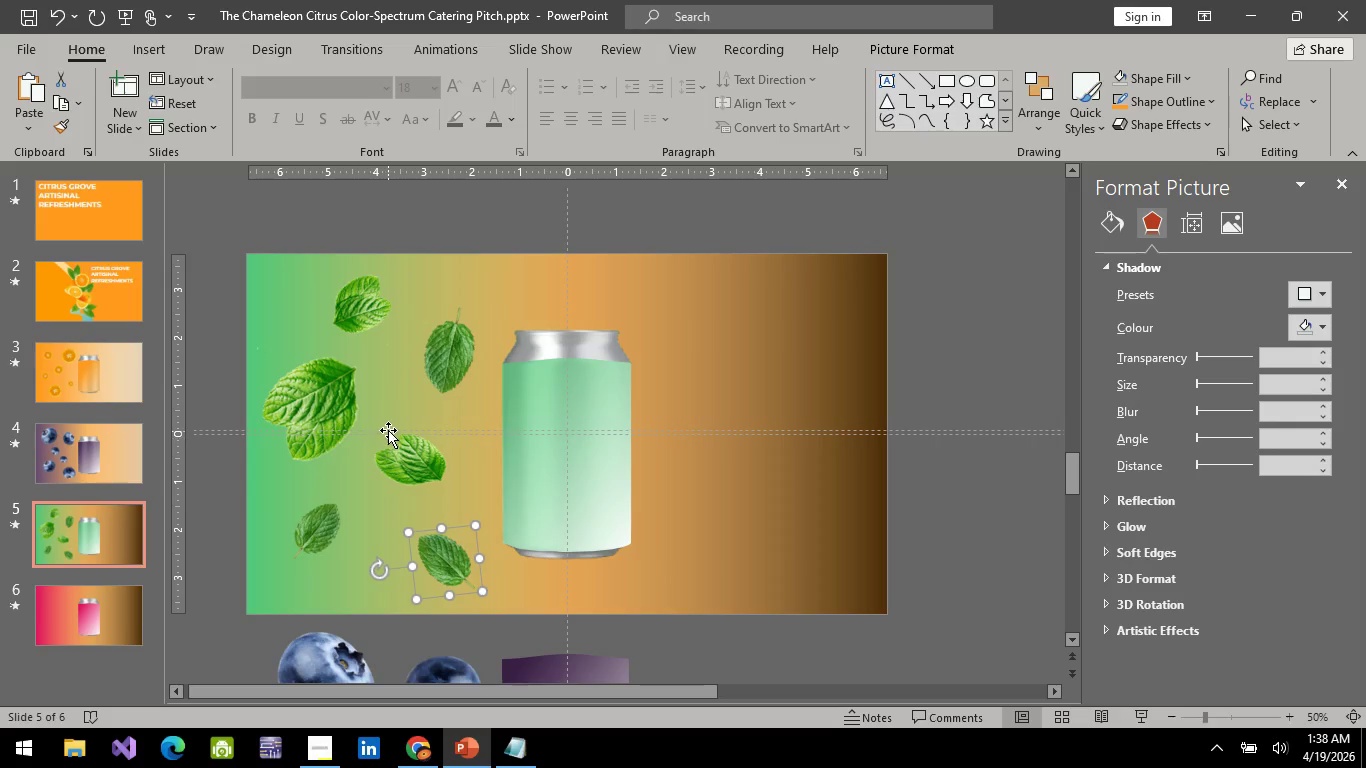 
left_click([388, 430])
 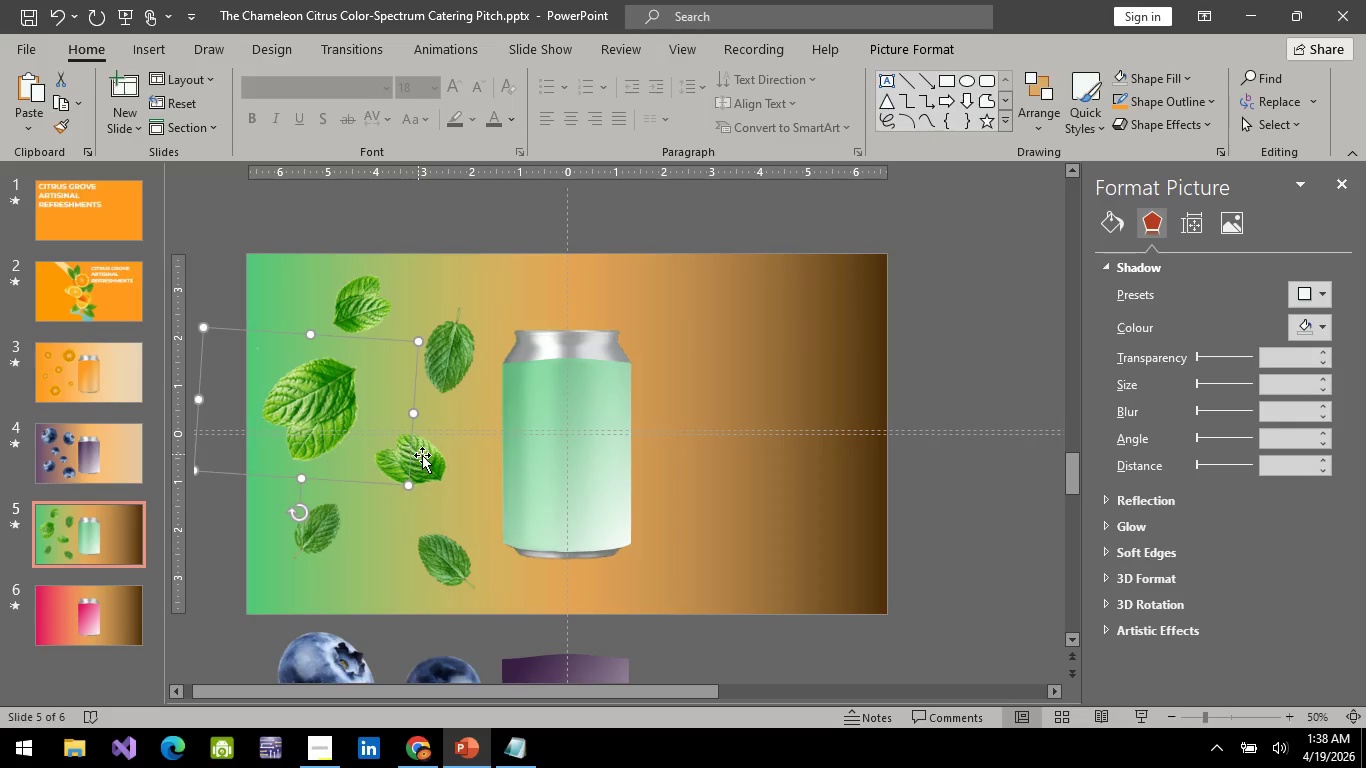 
left_click([423, 456])
 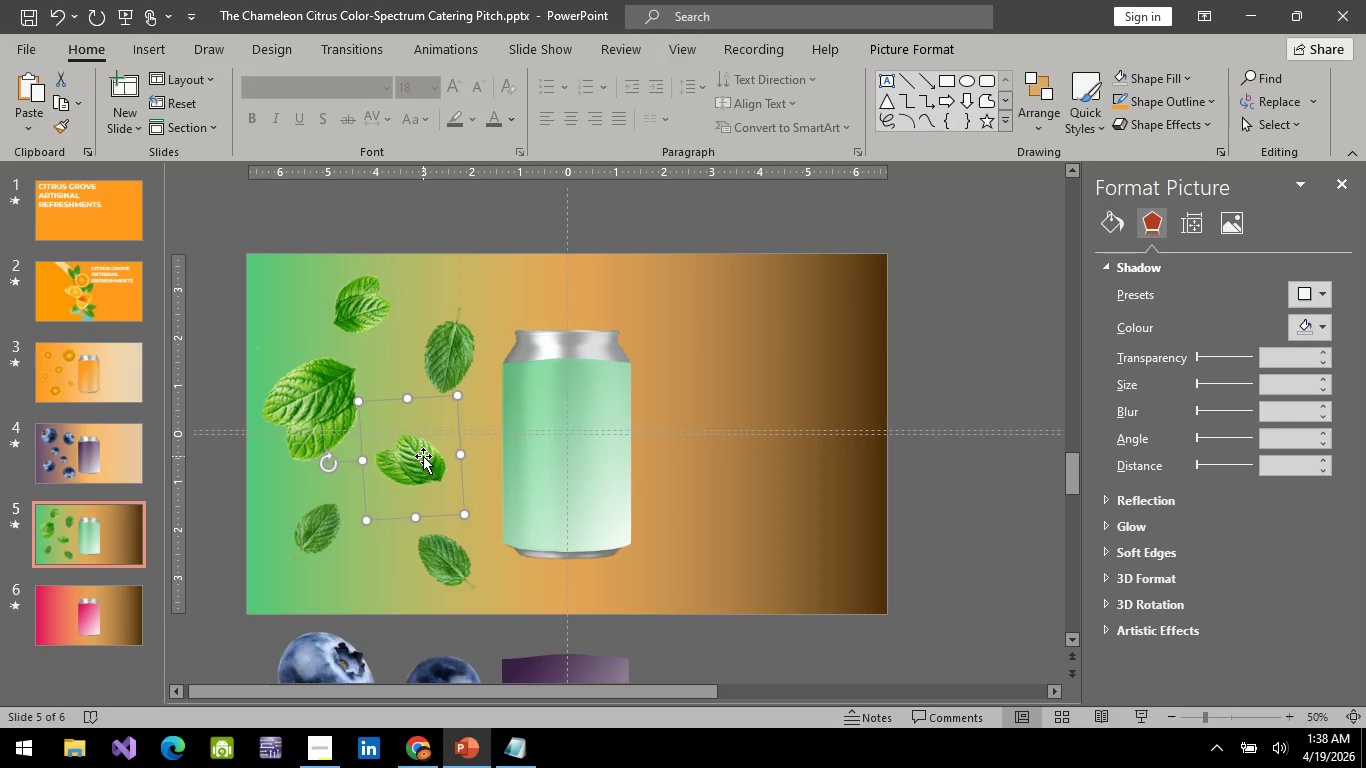 
hold_key(key=ArrowDown, duration=0.45)
 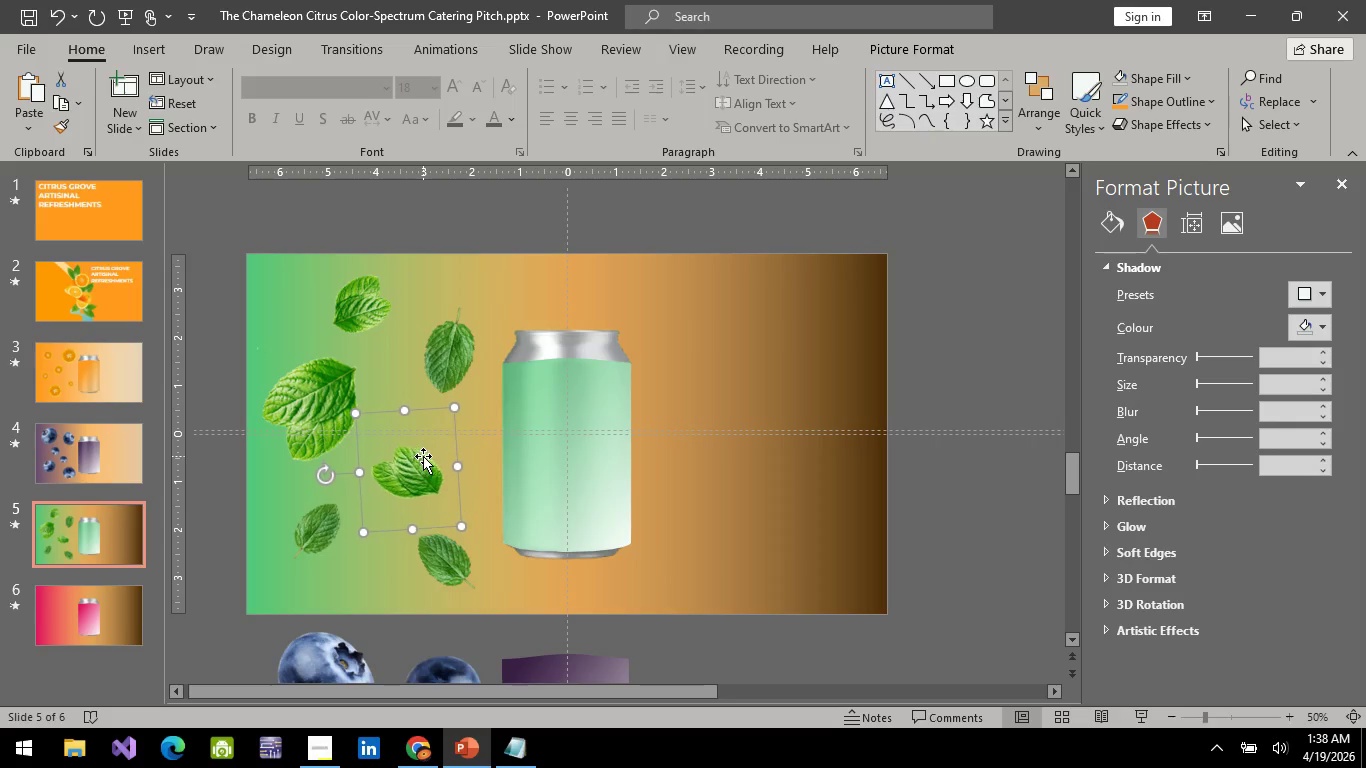 
hold_key(key=ArrowLeft, duration=0.39)
 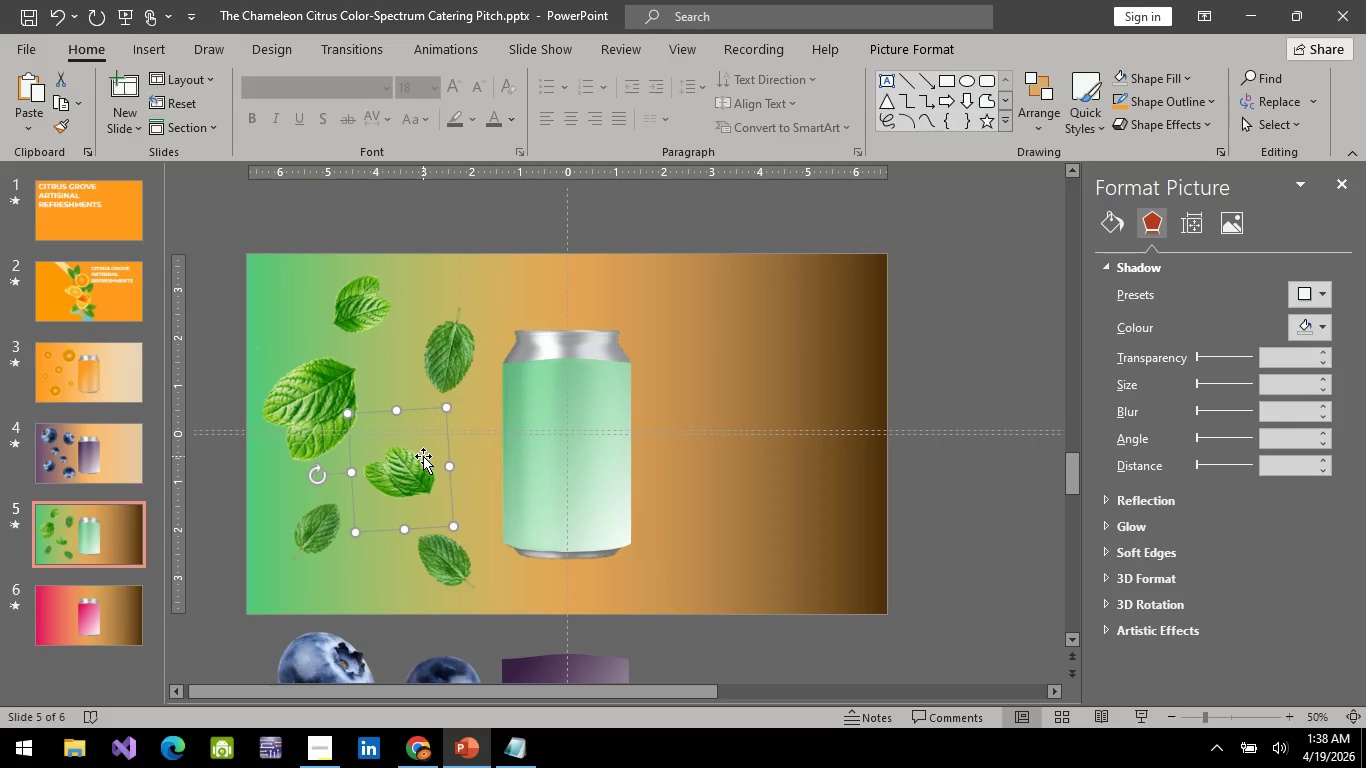 
key(ArrowLeft)
 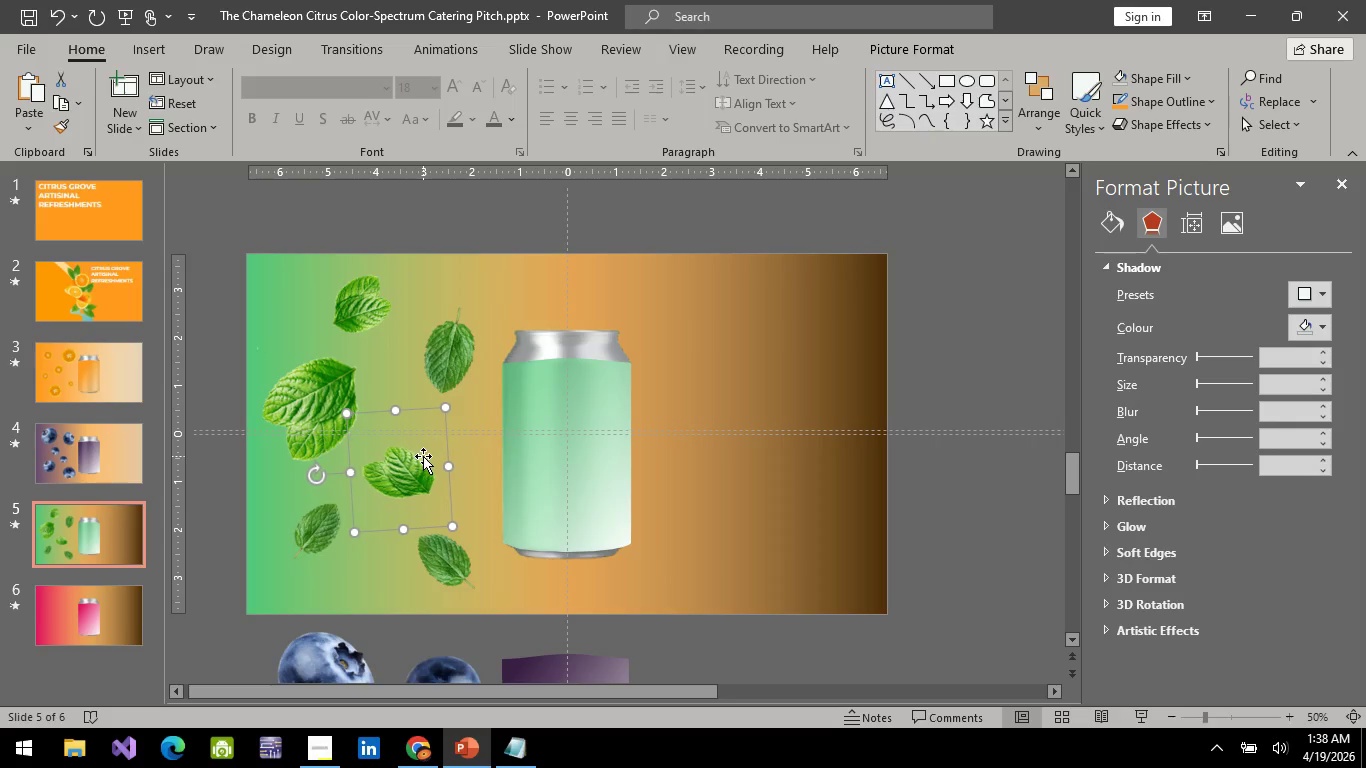 
key(ArrowLeft)
 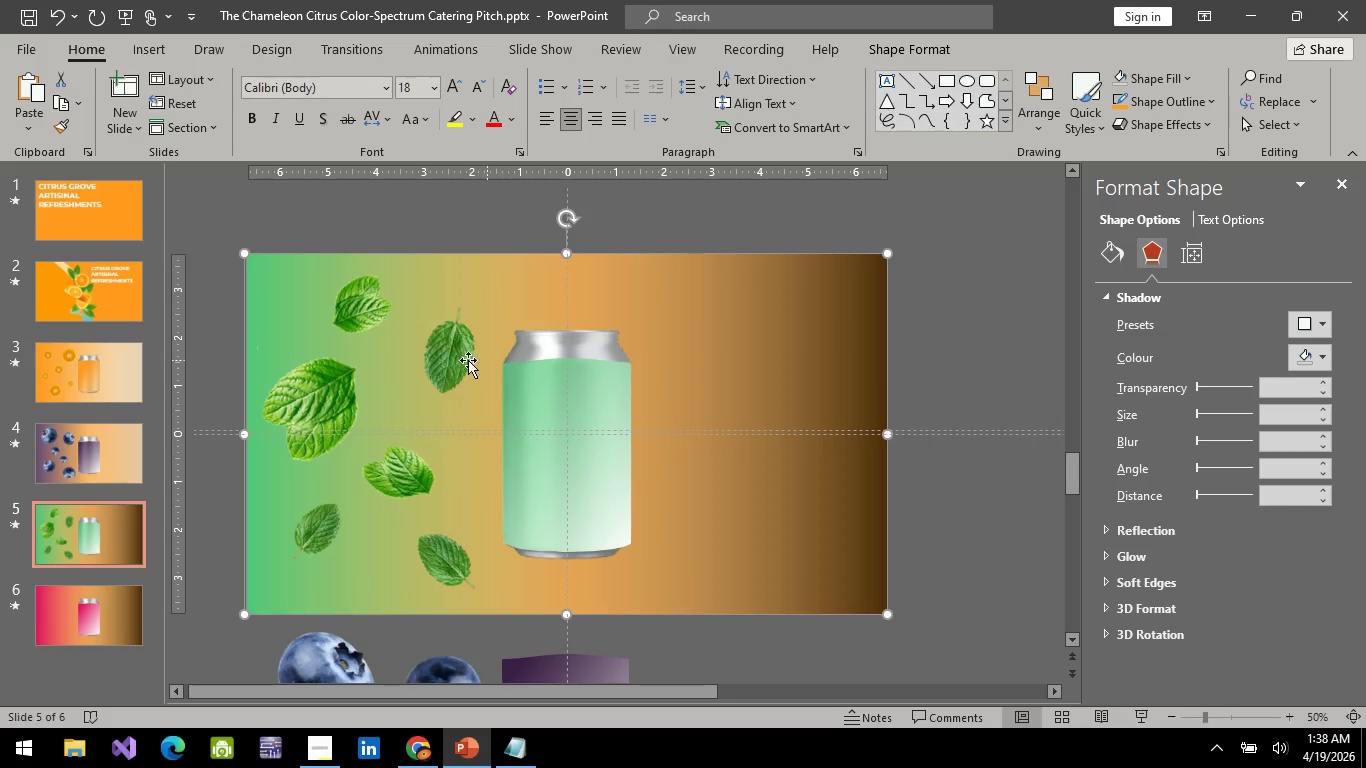 
left_click([358, 320])
 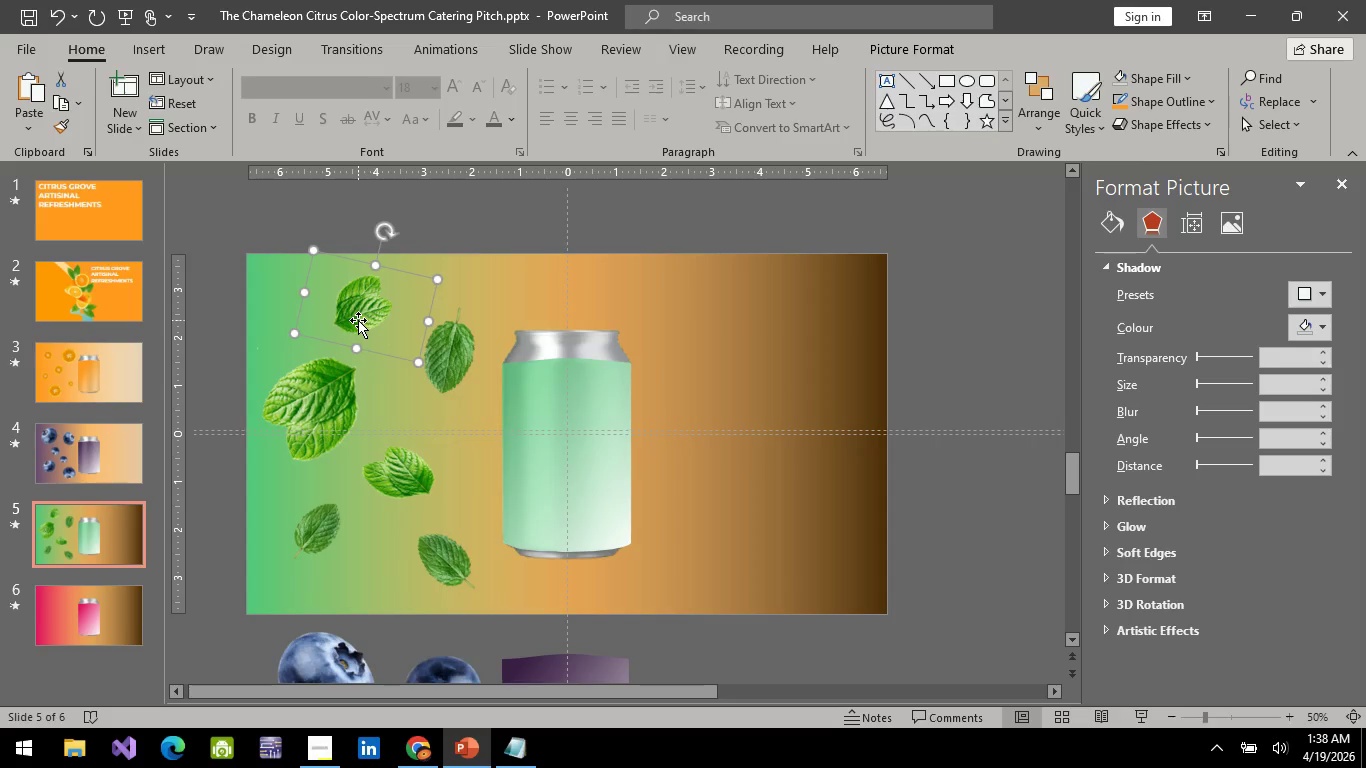 
hold_key(key=ArrowRight, duration=0.42)
 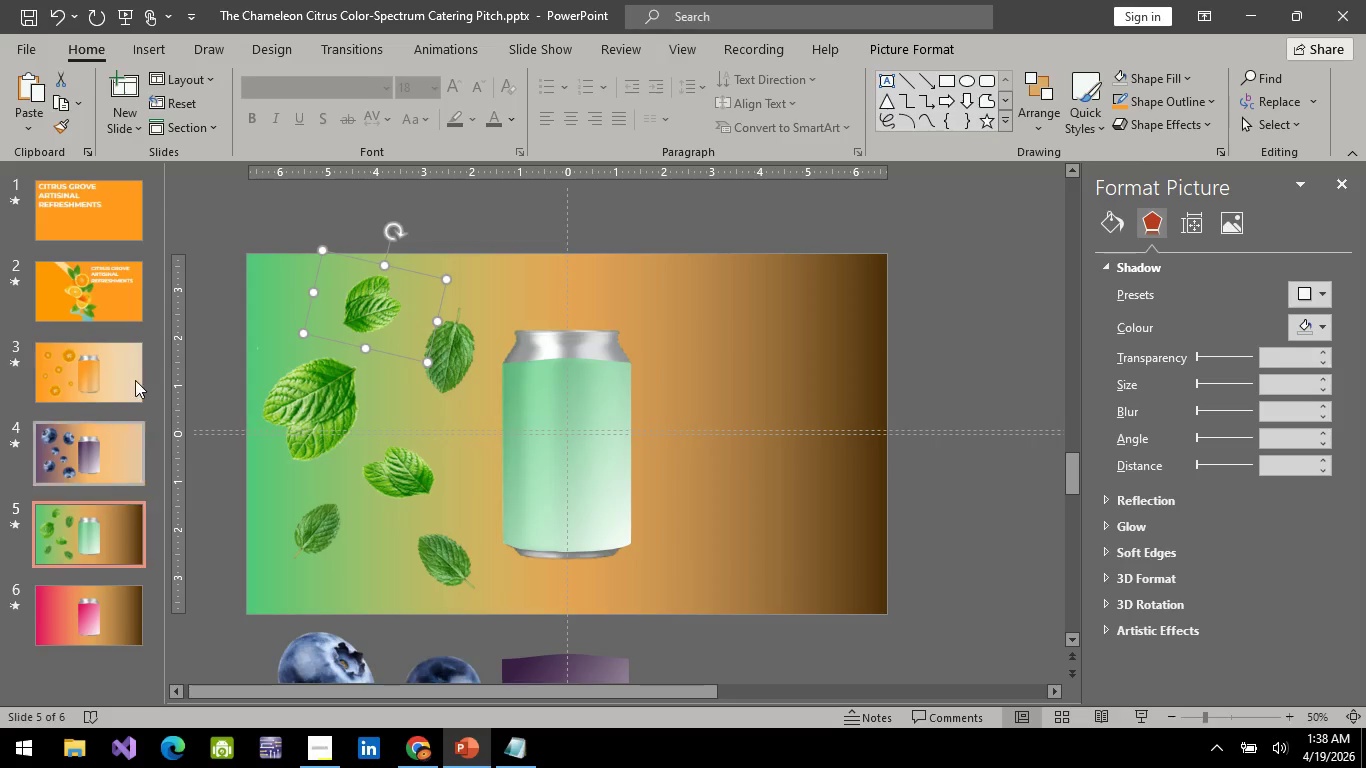 
left_click_drag(start_coordinate=[120, 15], to_coordinate=[115, 17])
 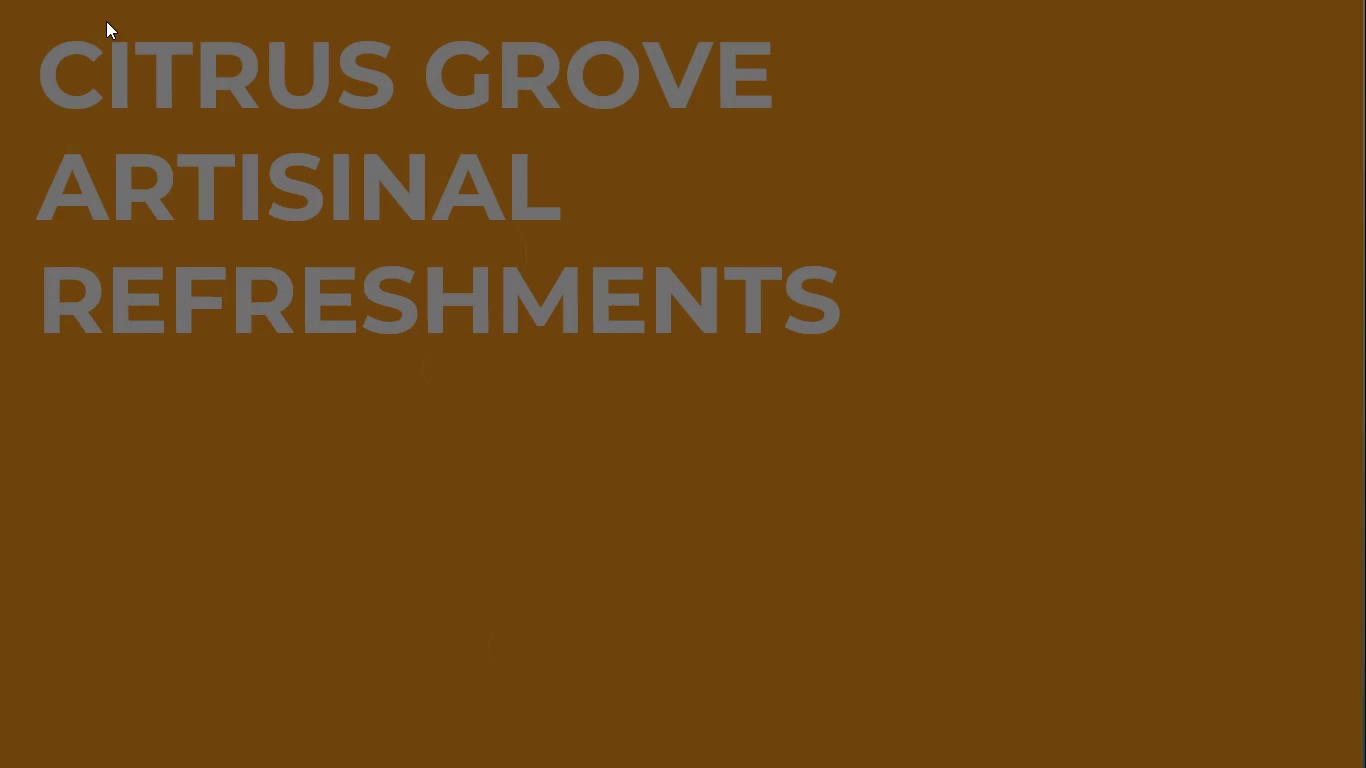 
key(Space)
 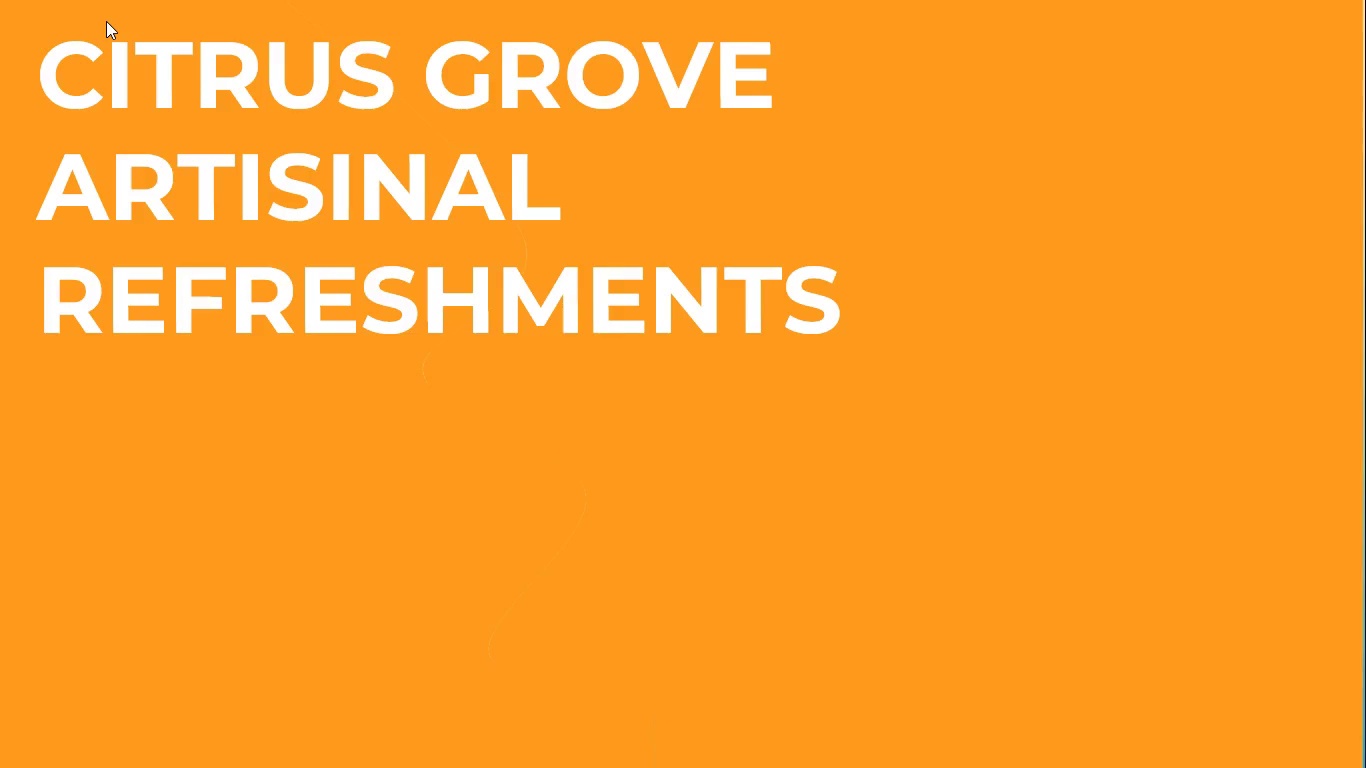 
key(Space)
 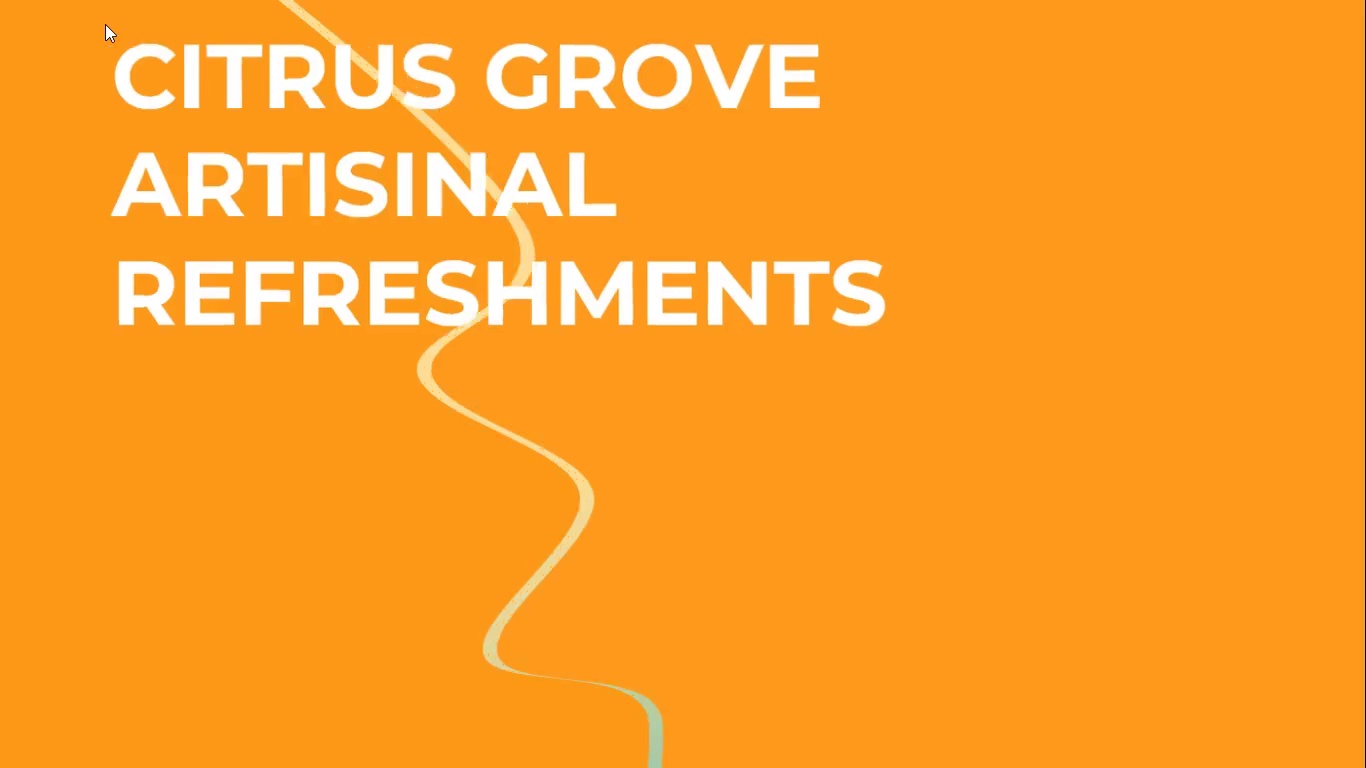 
key(Space)
 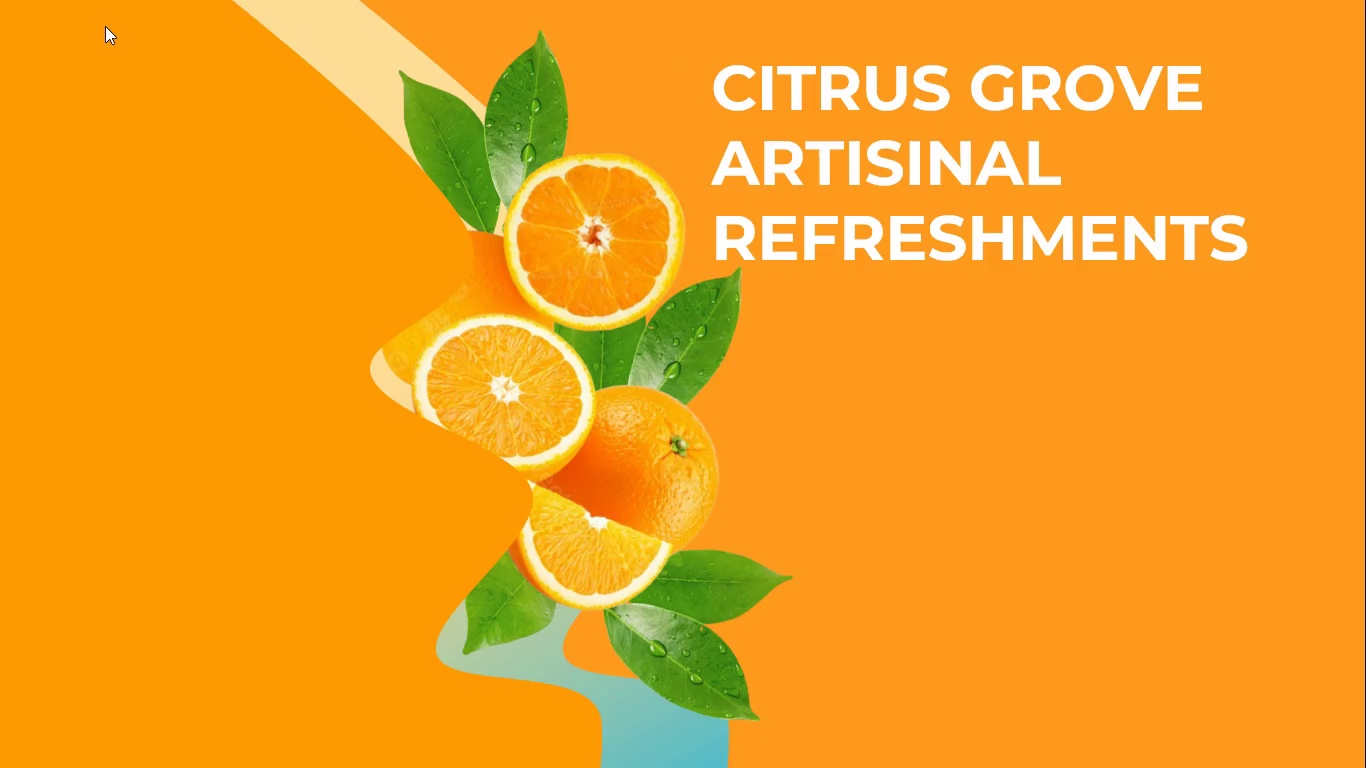 
key(Space)
 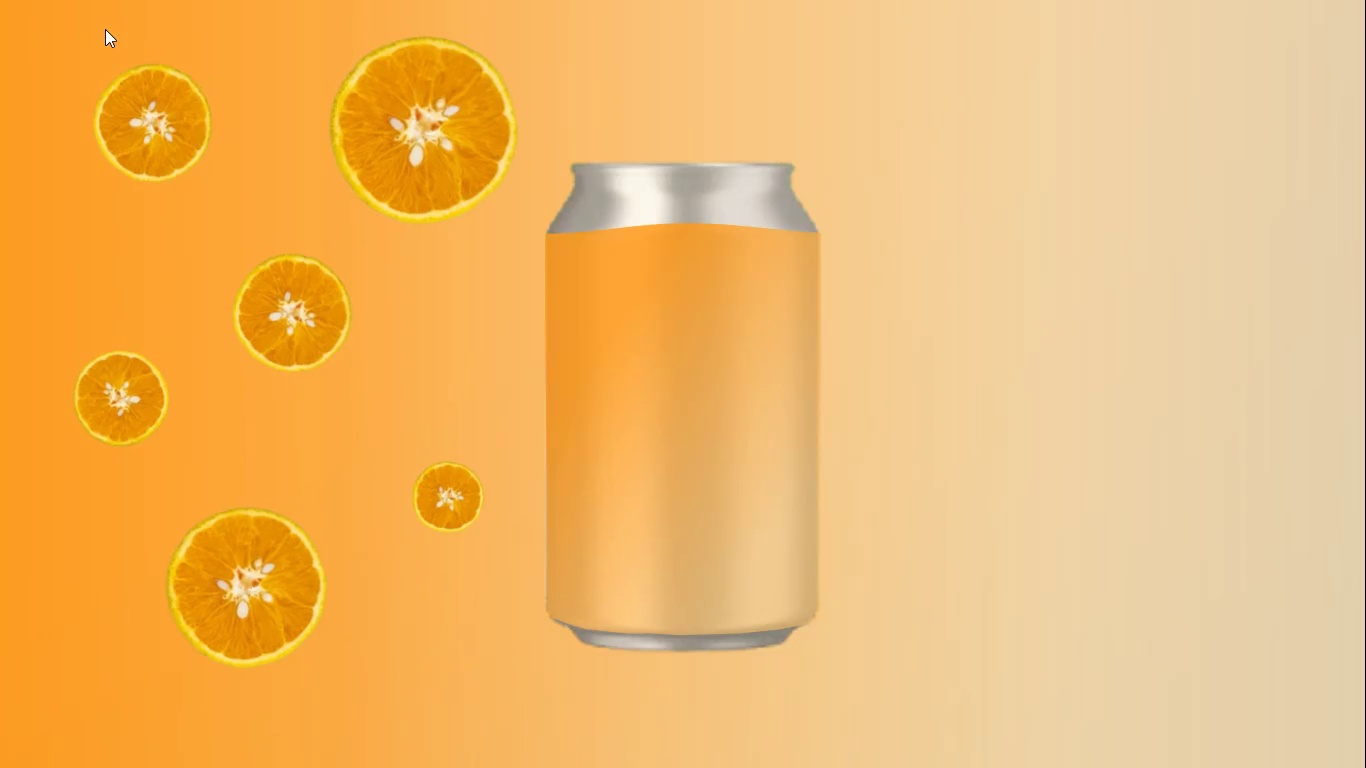 
key(Space)
 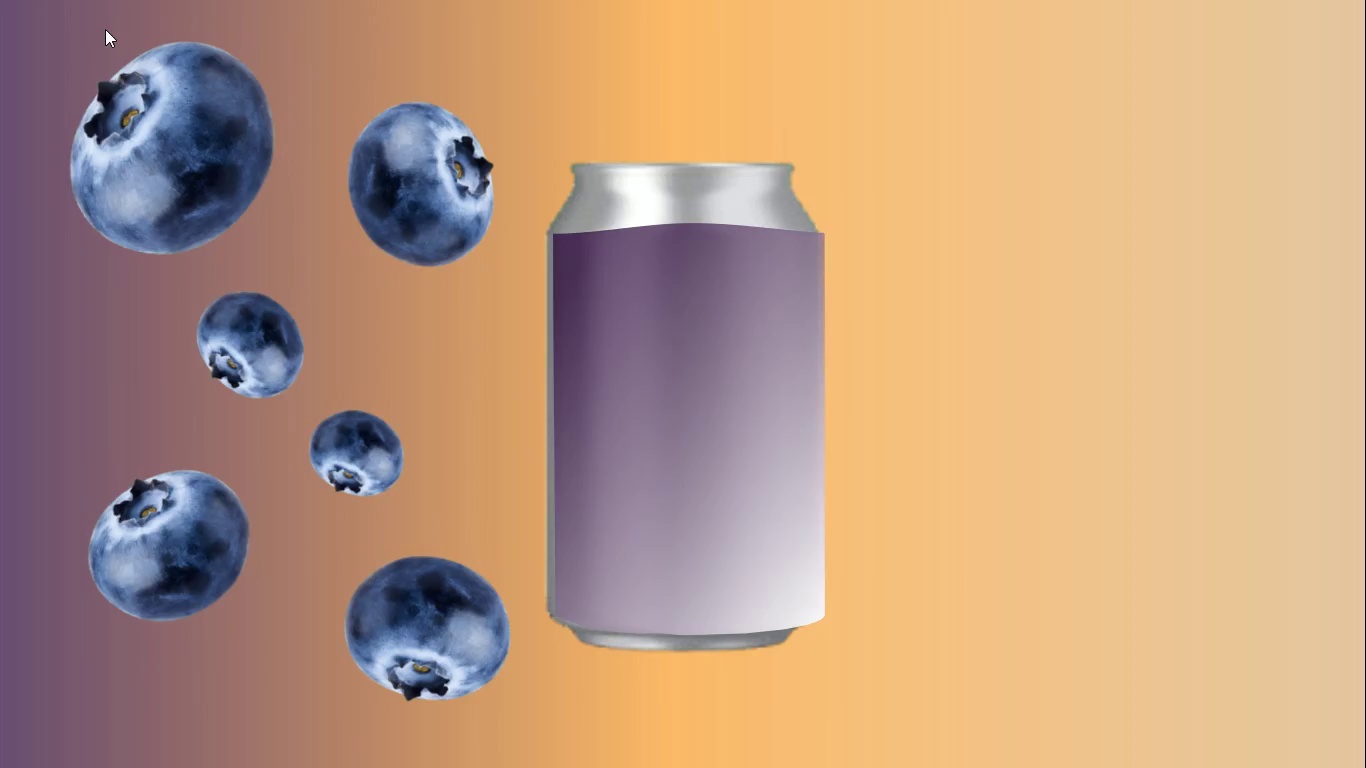 
key(Space)
 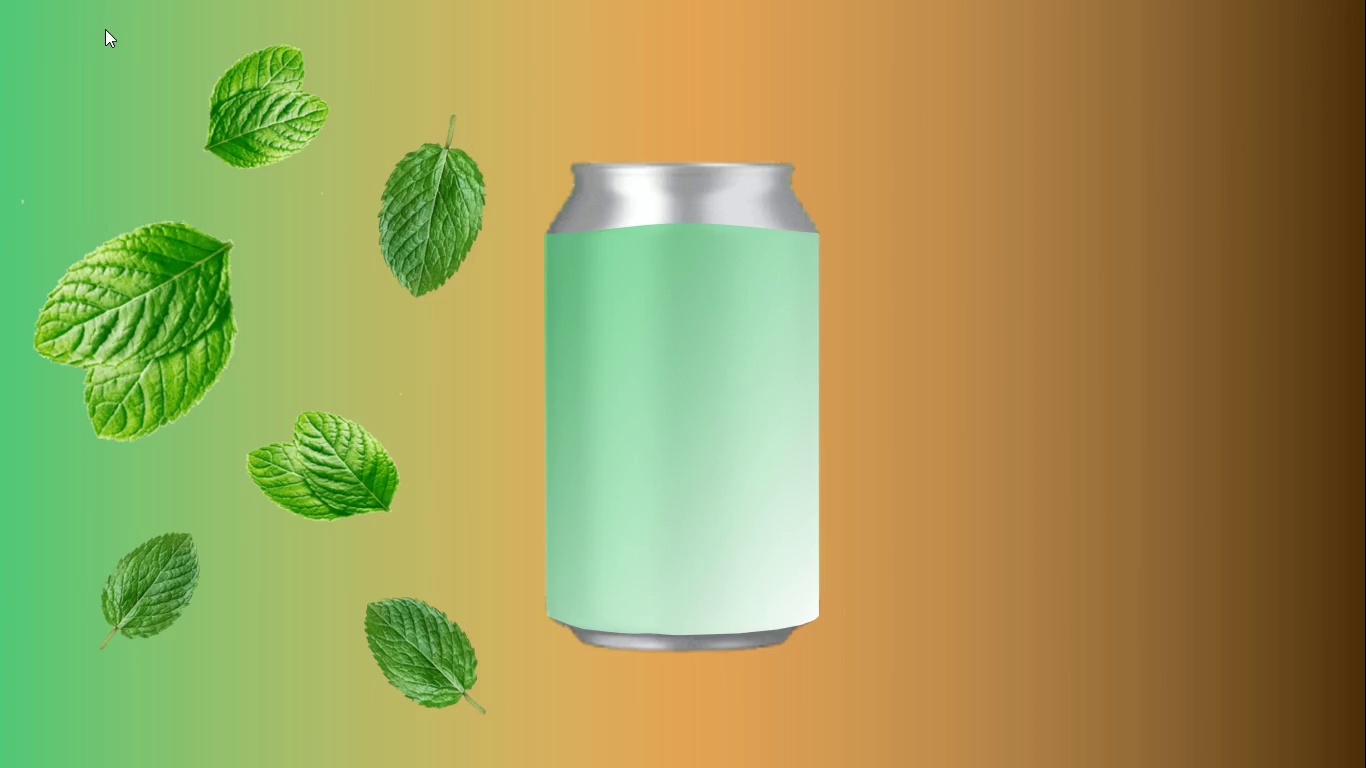 
wait(5.03)
 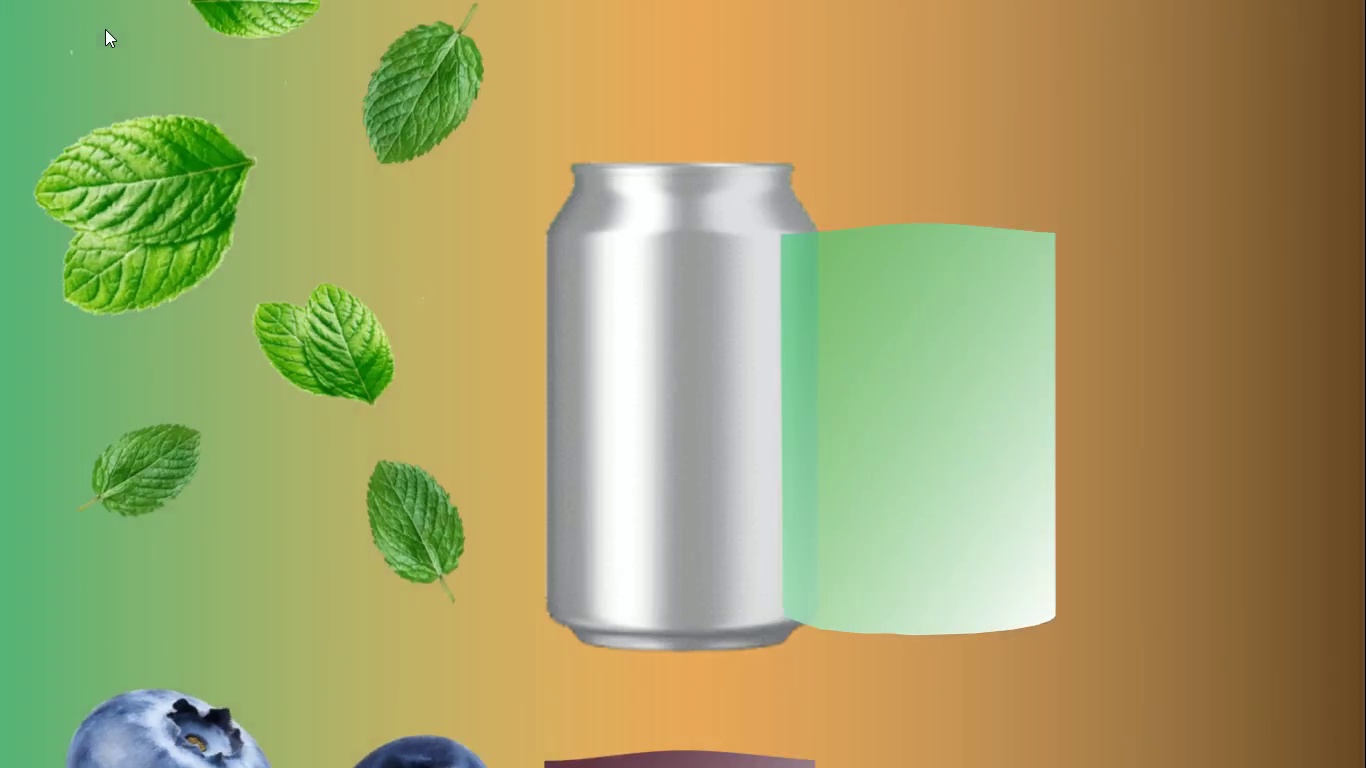 
key(ArrowLeft)
 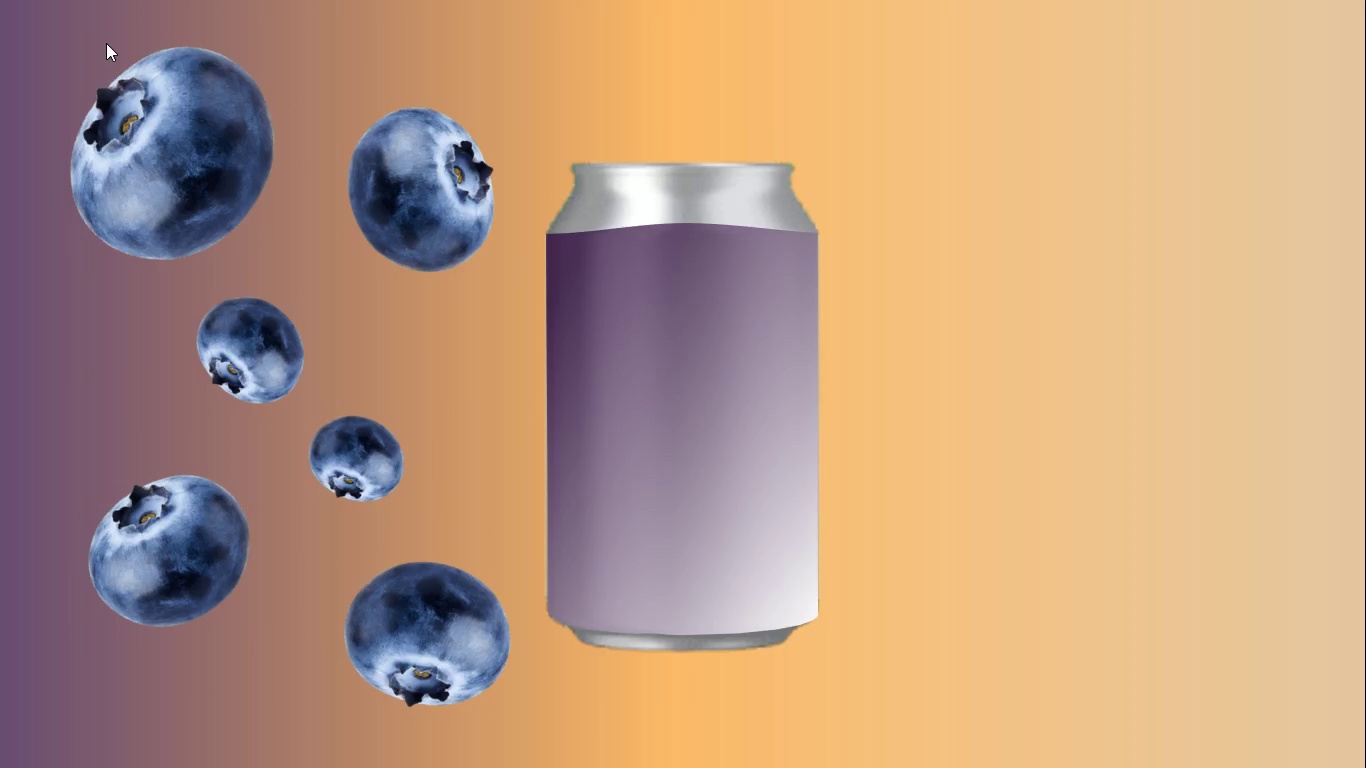 
key(ArrowRight)
 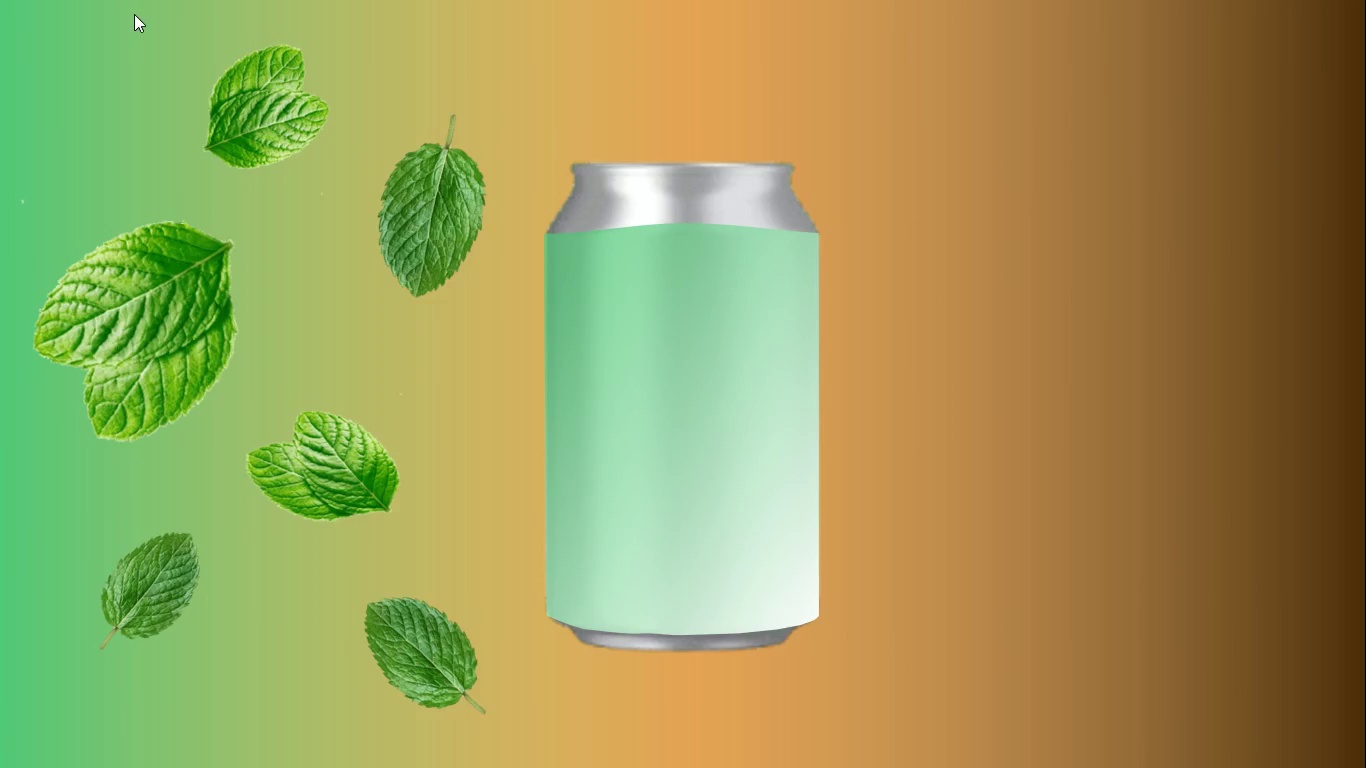 
key(ArrowRight)
 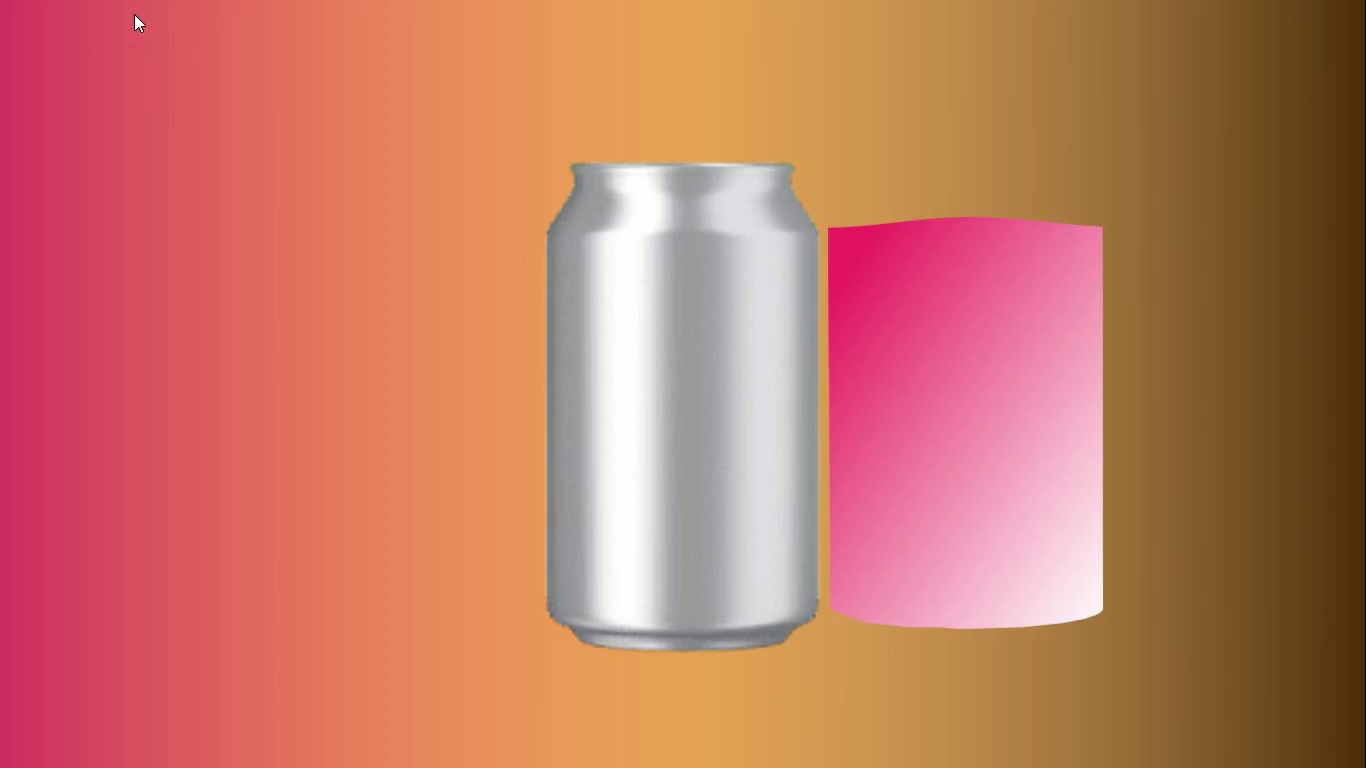 
key(Escape)
 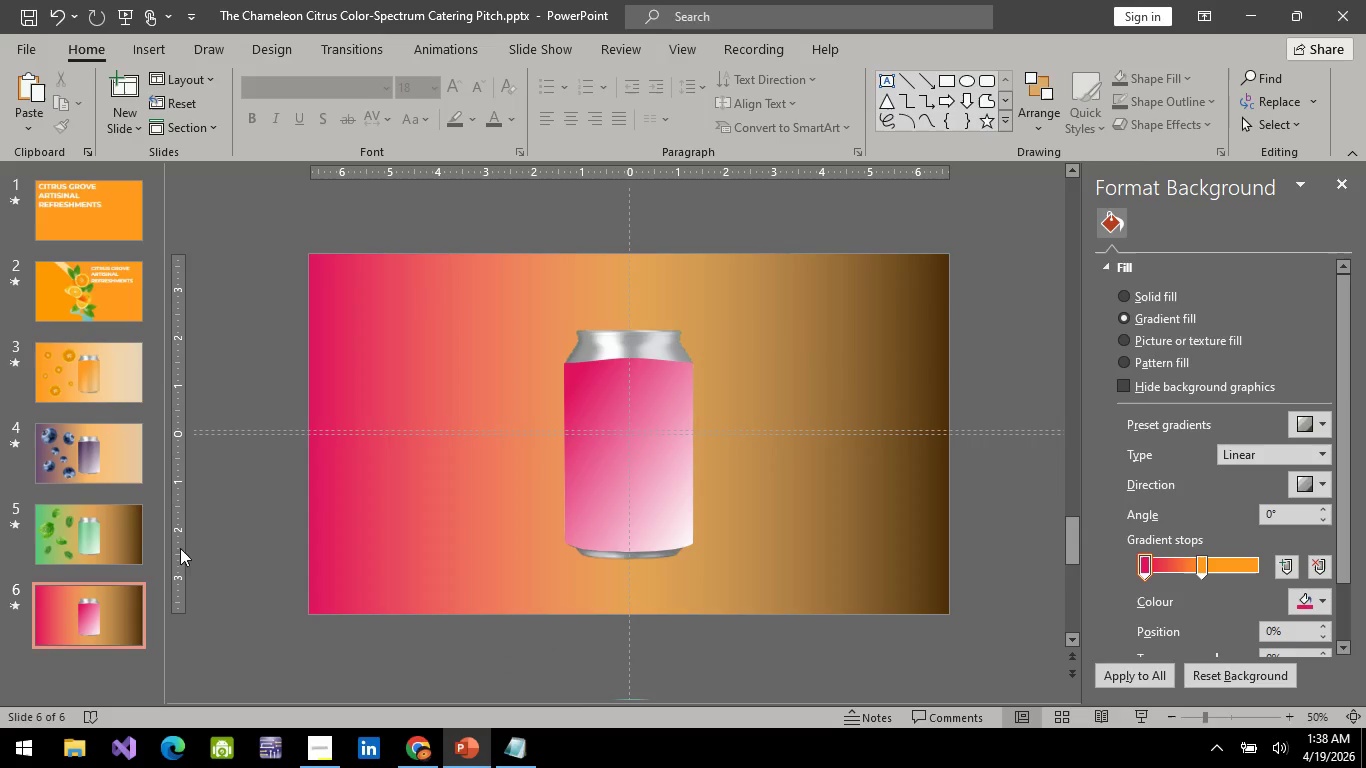 
left_click([117, 540])
 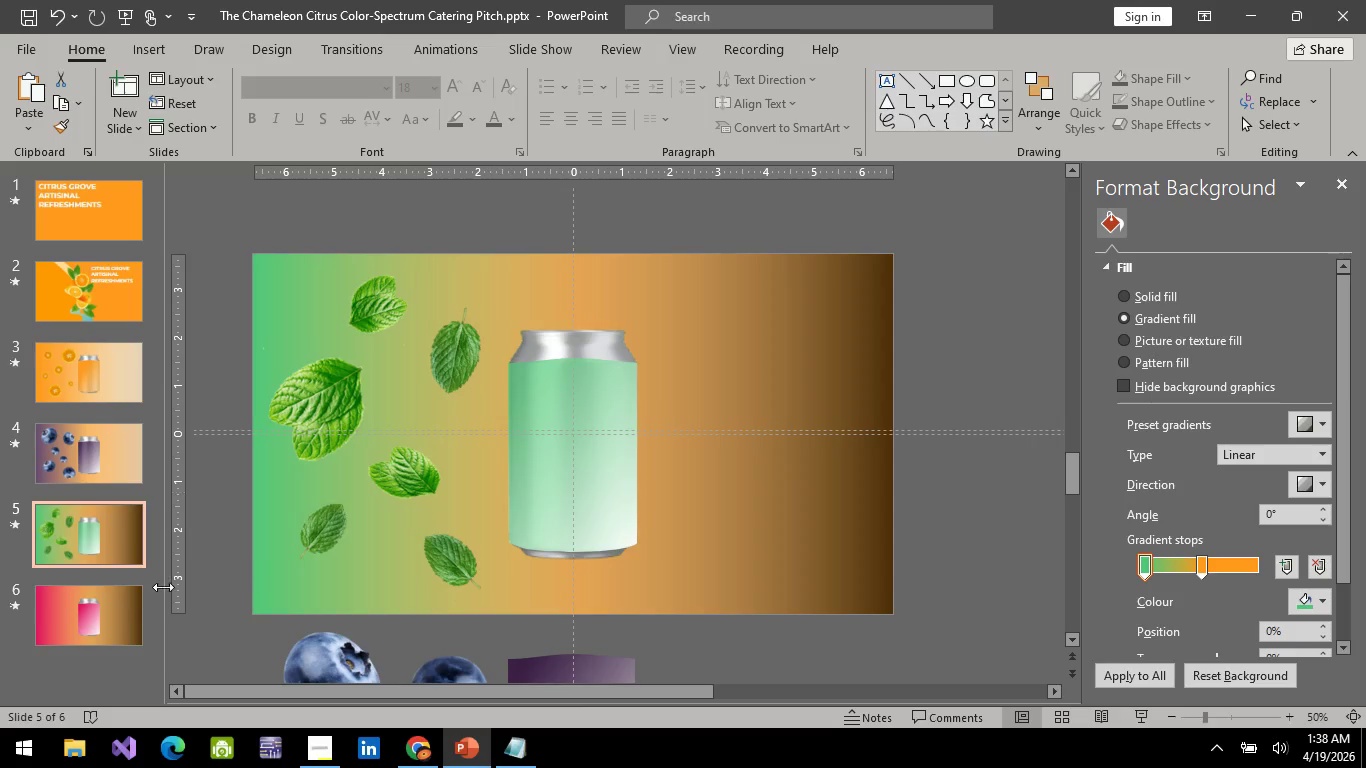 
hold_key(key=ControlLeft, duration=0.53)
scroll: coordinate [317, 540], scroll_direction: down, amount: 2.0
 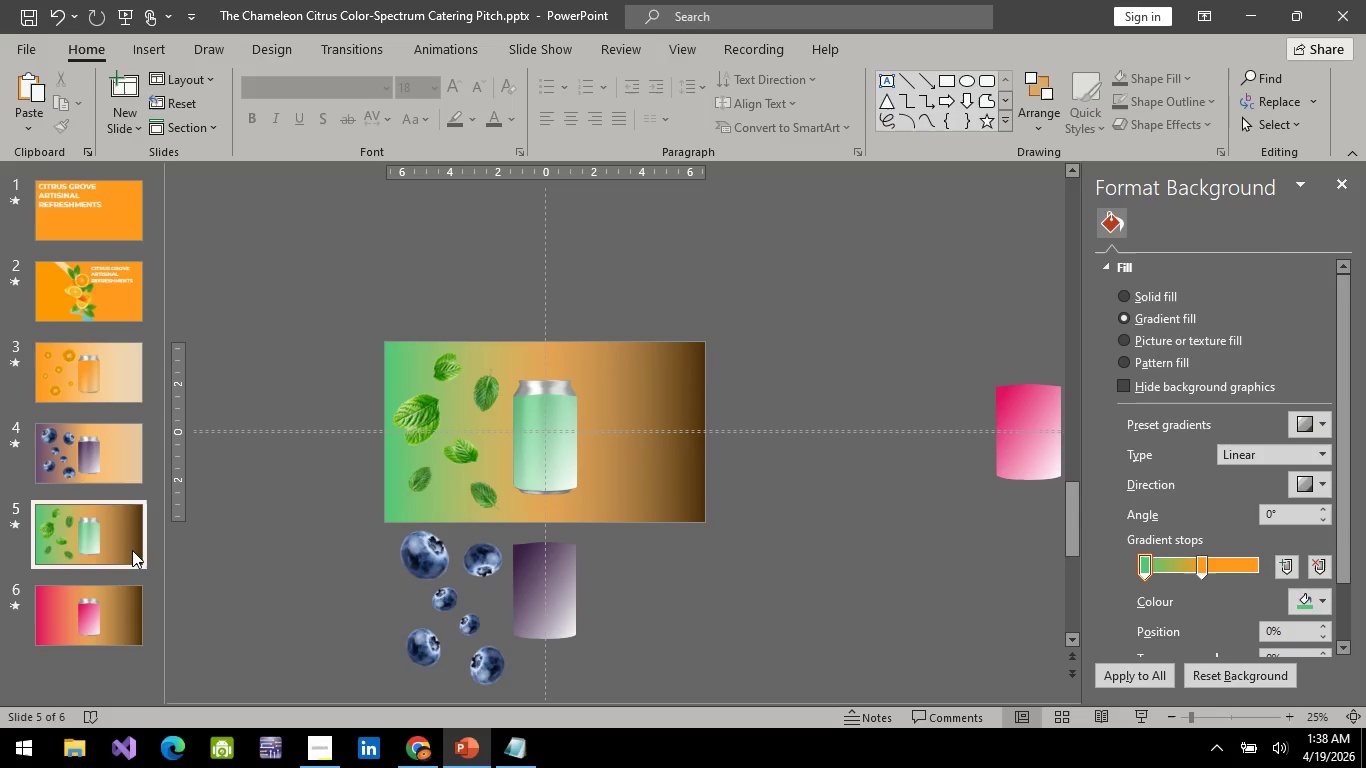 
left_click([119, 587])
 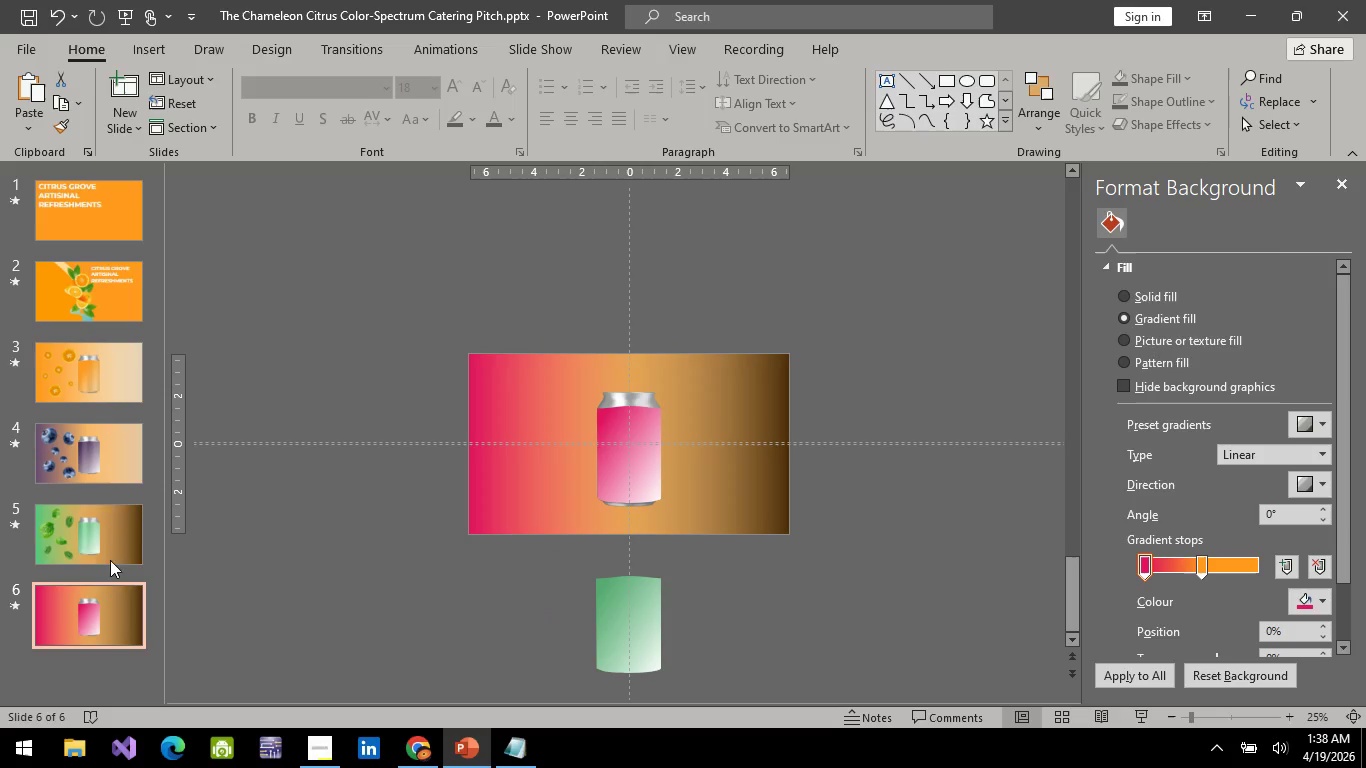 
left_click([110, 542])
 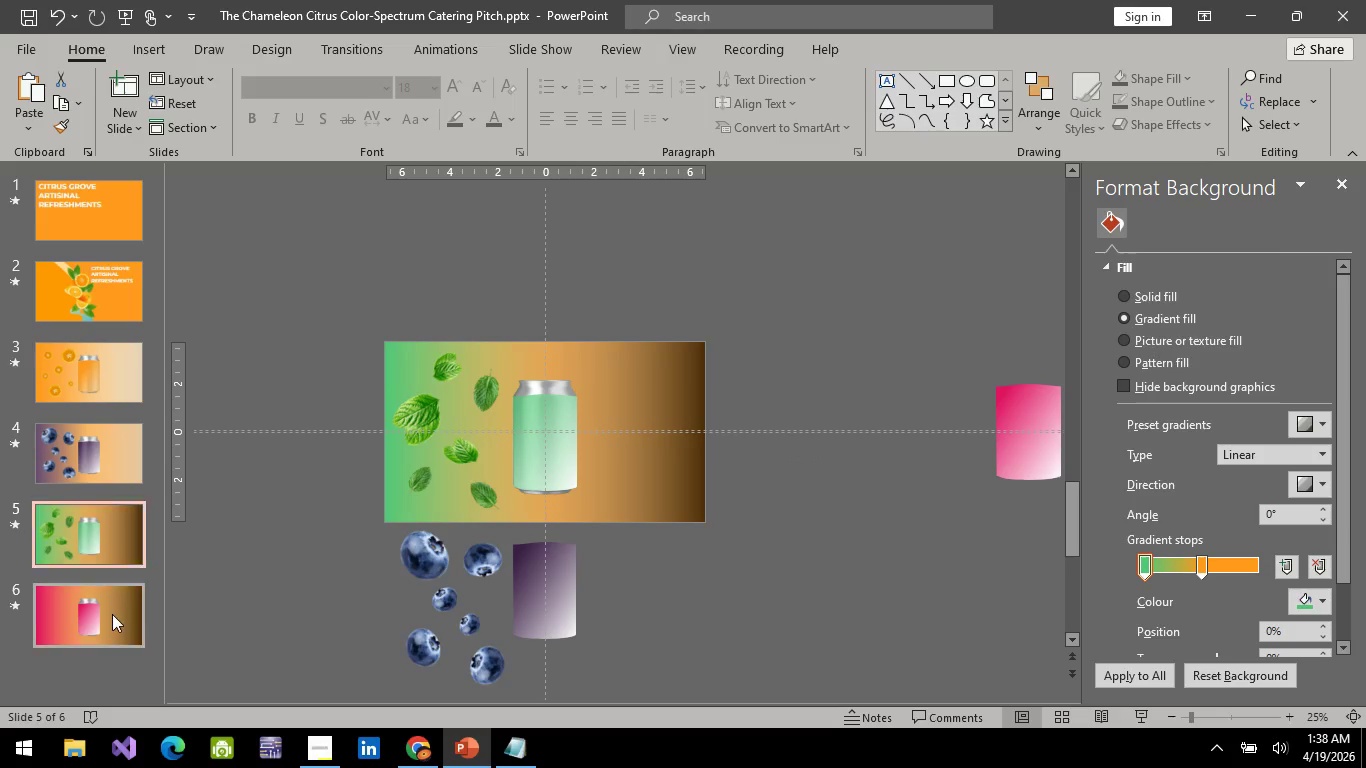 
left_click([112, 614])
 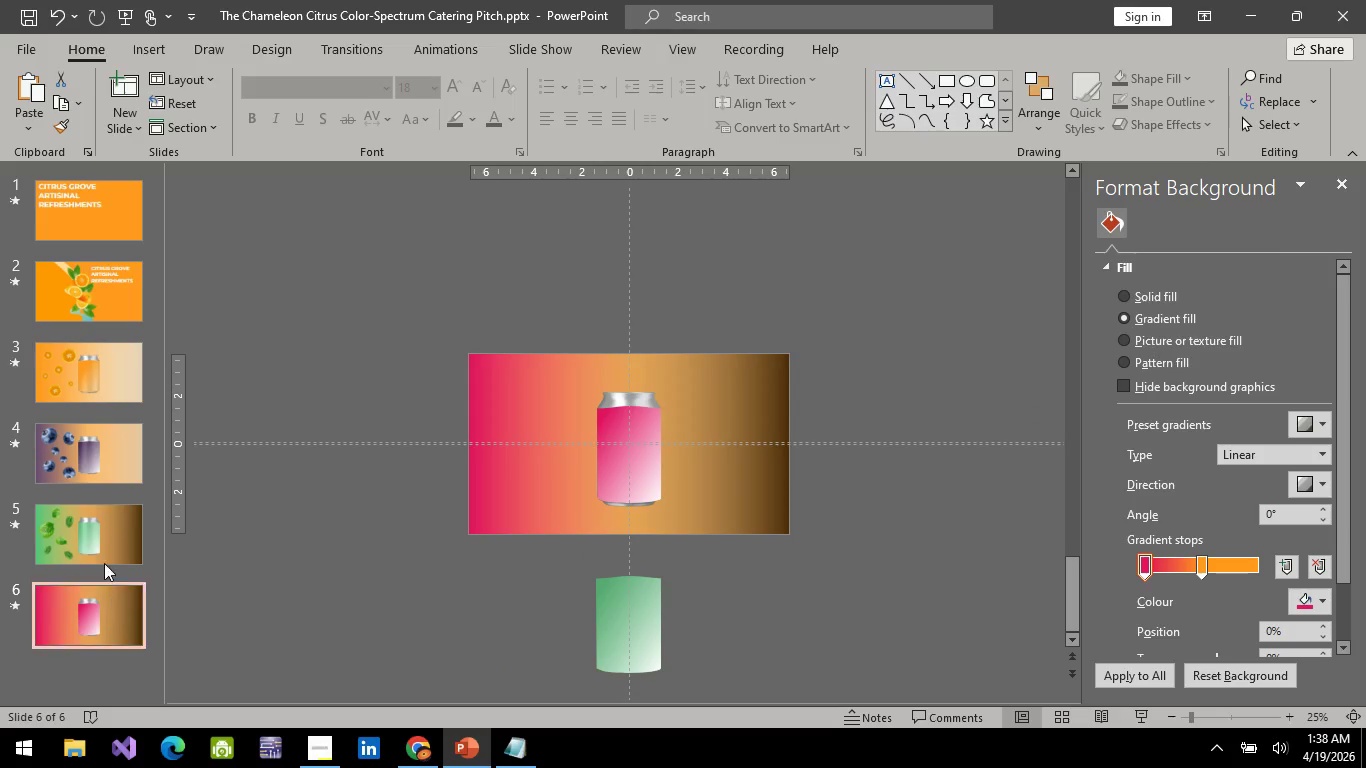 
left_click([97, 541])
 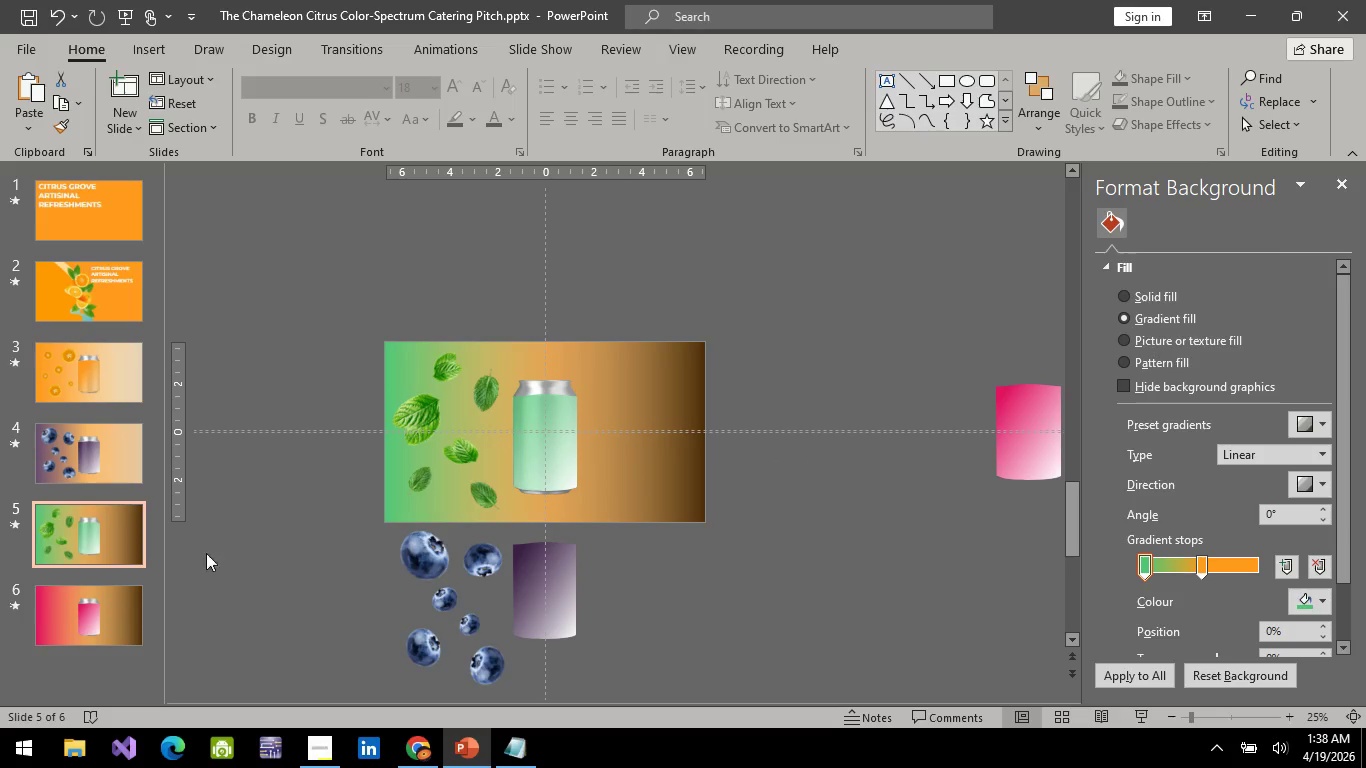 
left_click_drag(start_coordinate=[1028, 440], to_coordinate=[953, 450])
 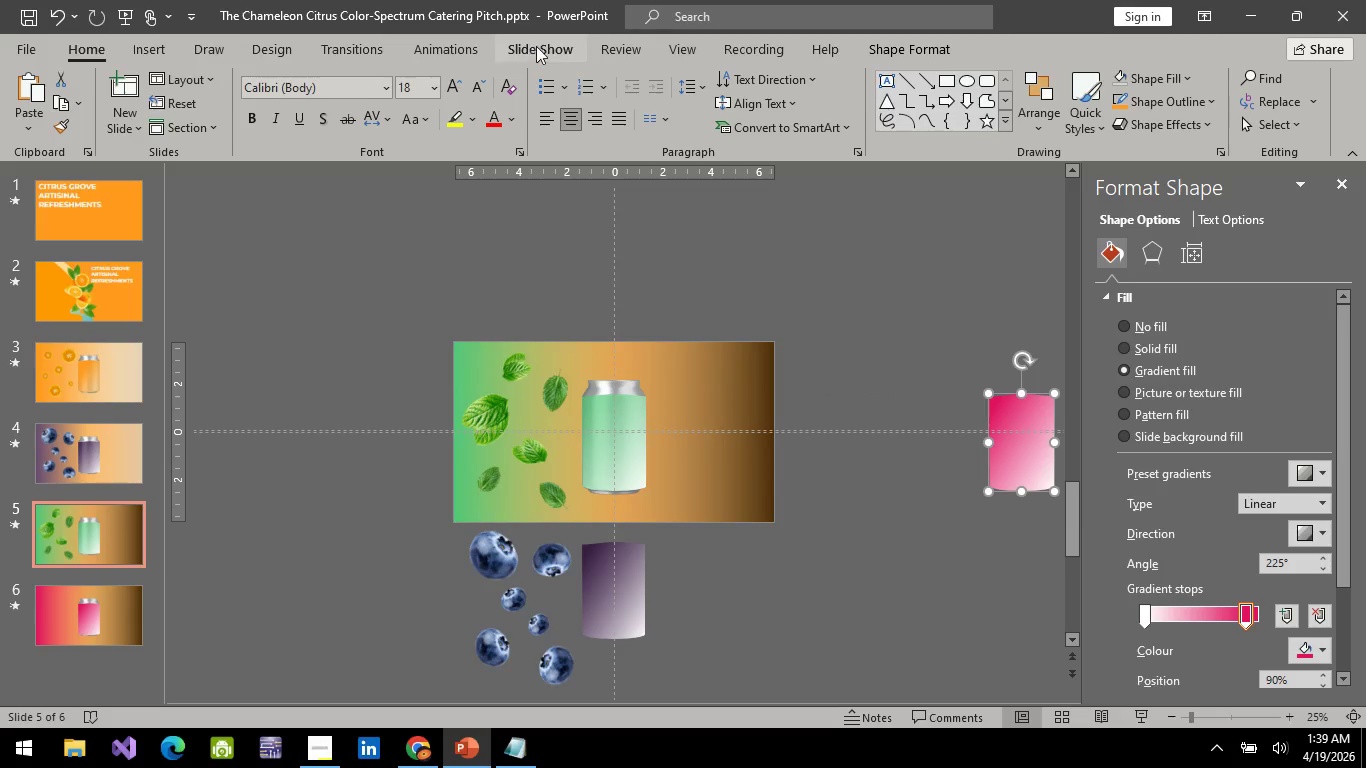 
left_click([554, 54])
 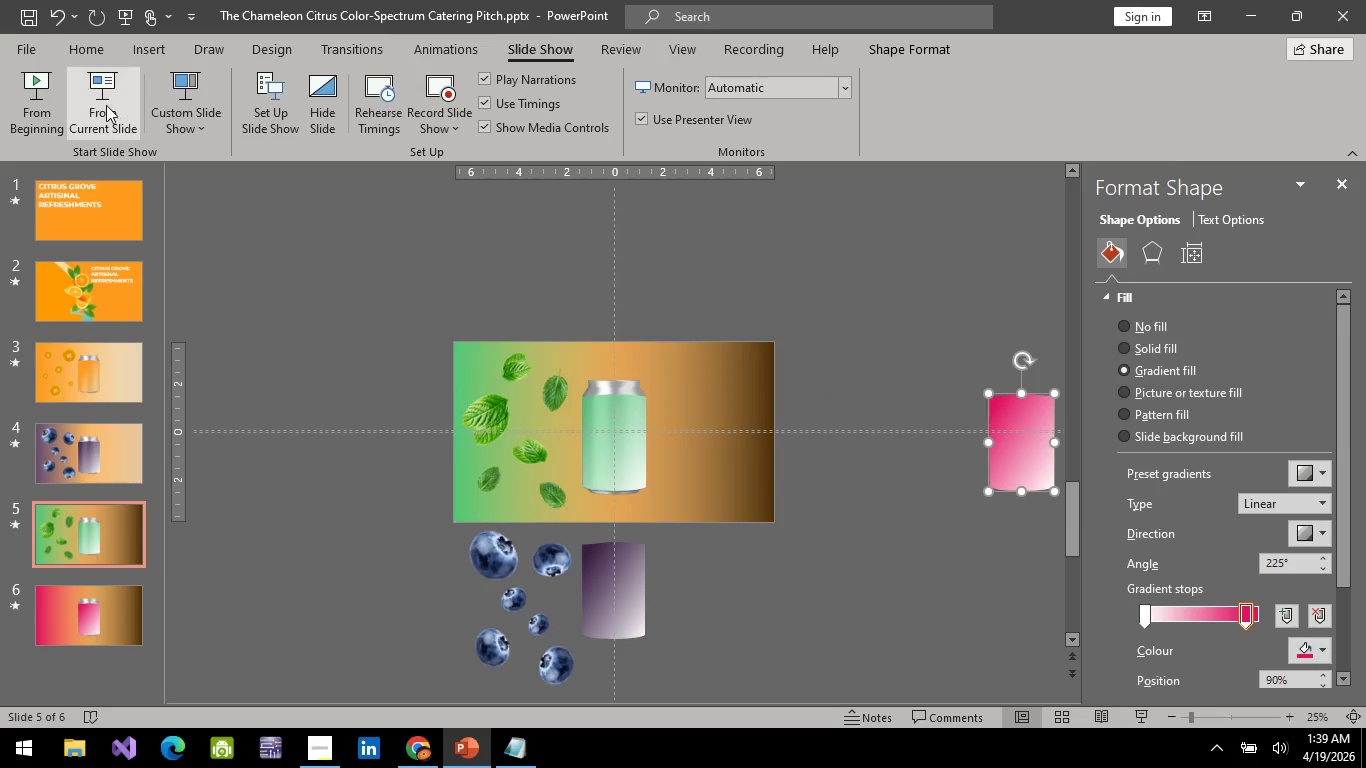 
left_click([106, 105])
 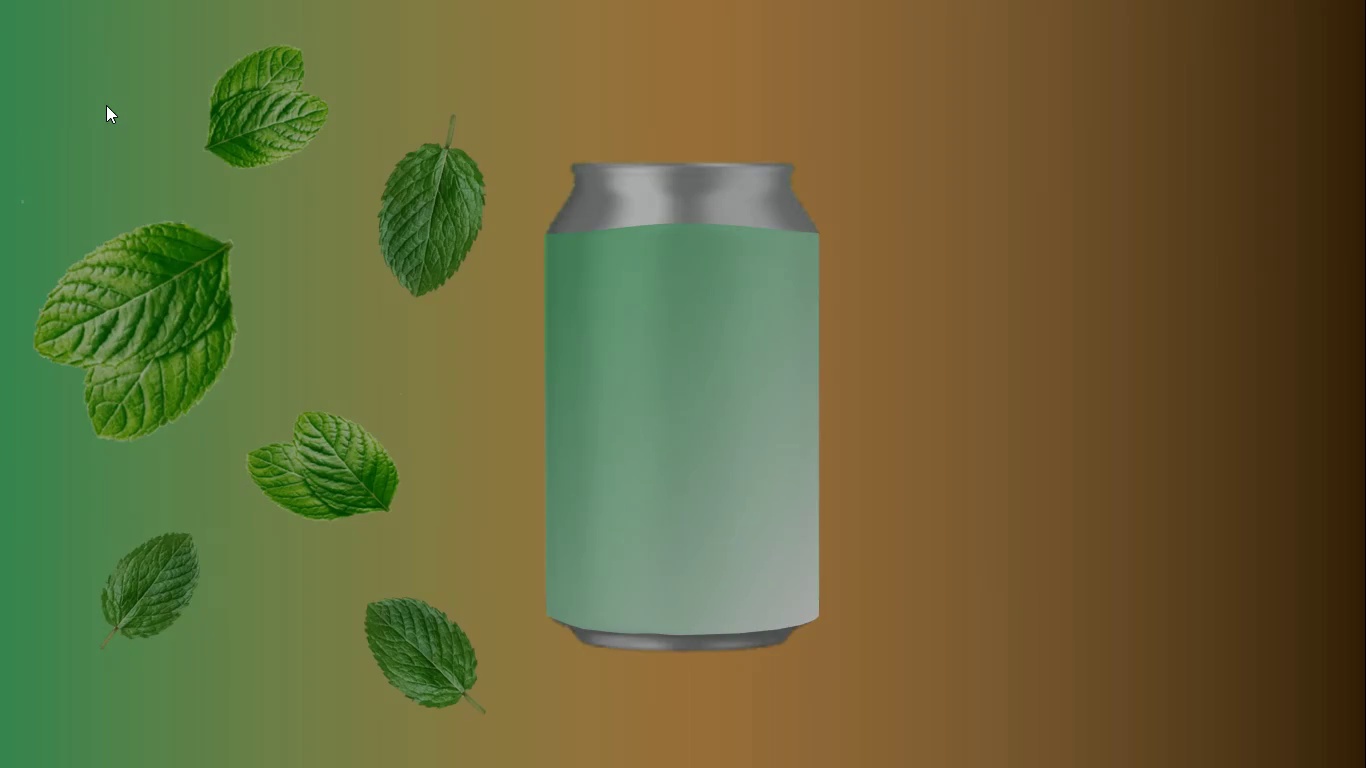 
key(ArrowRight)
 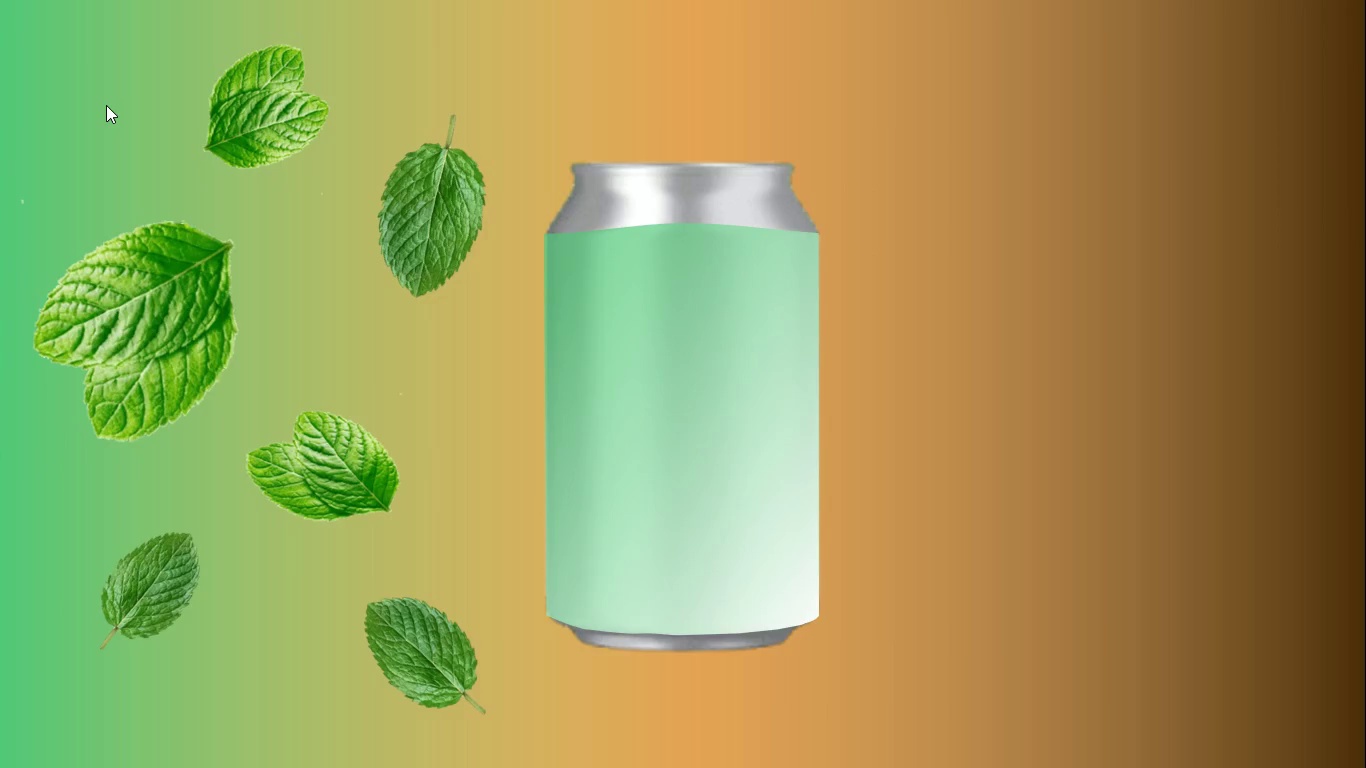 
key(ArrowRight)
 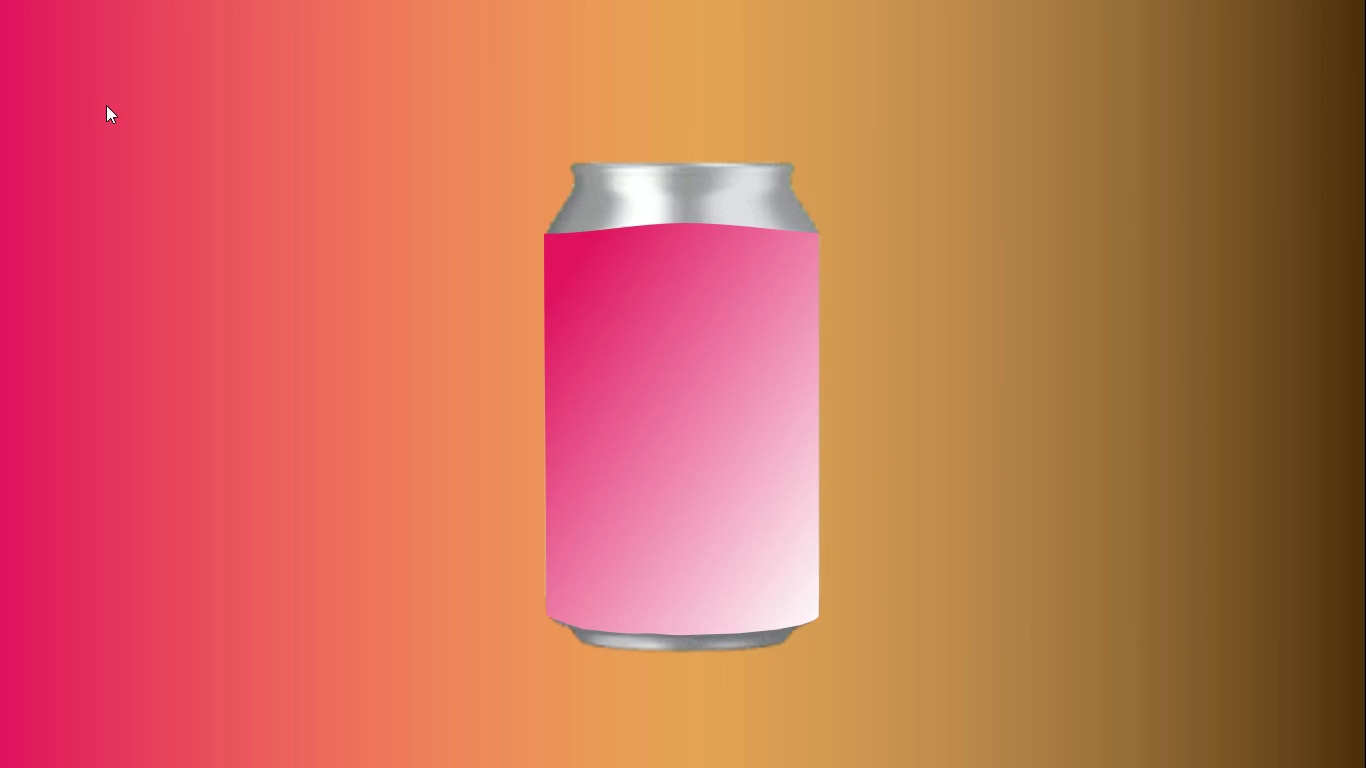 
key(ArrowLeft)
 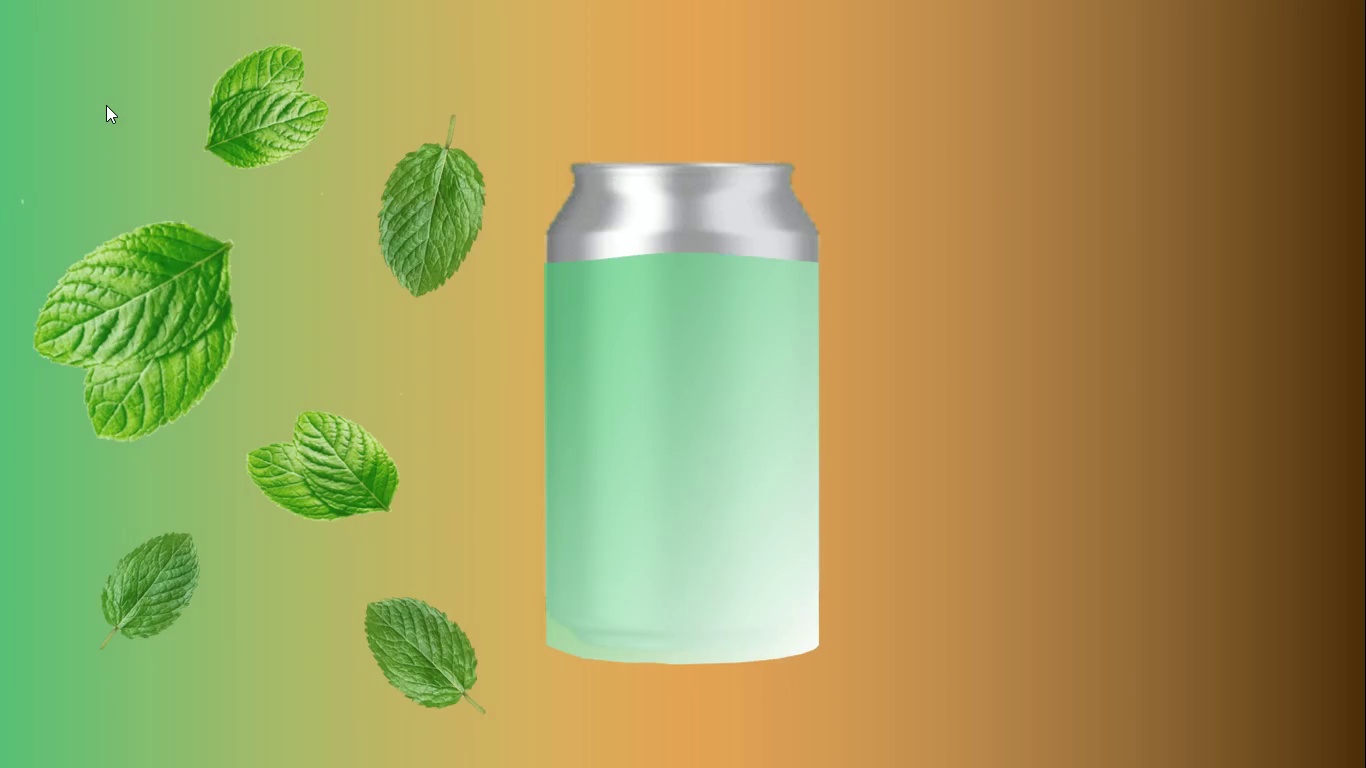 
key(ArrowRight)
 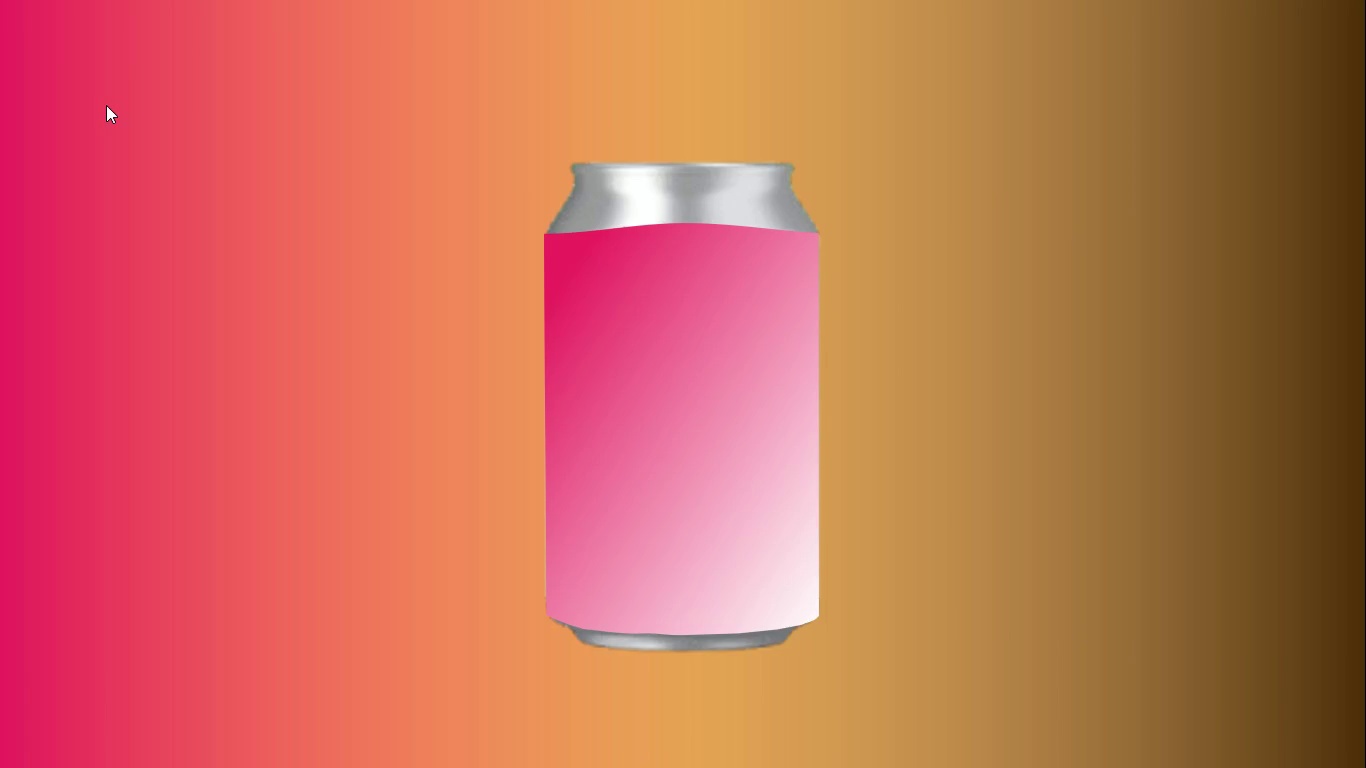 
wait(6.72)
 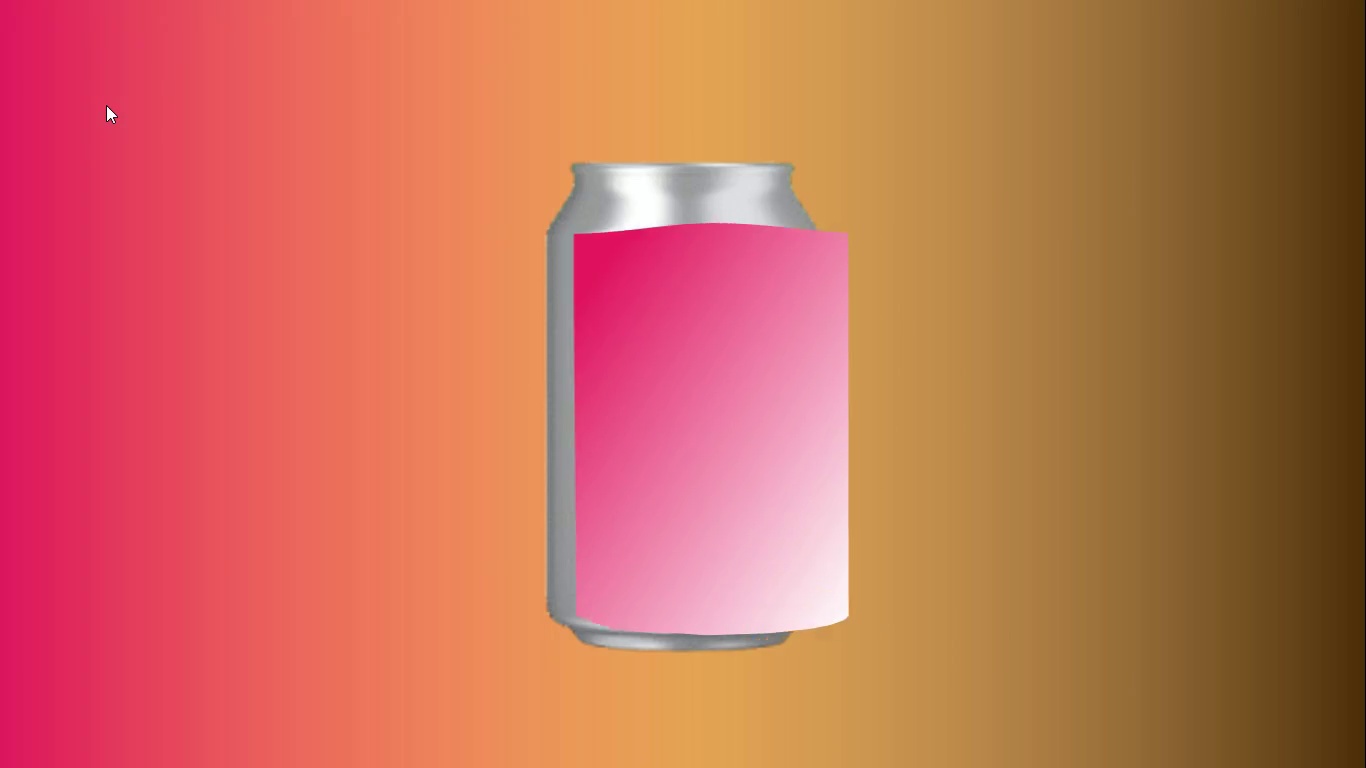 
key(Escape)
 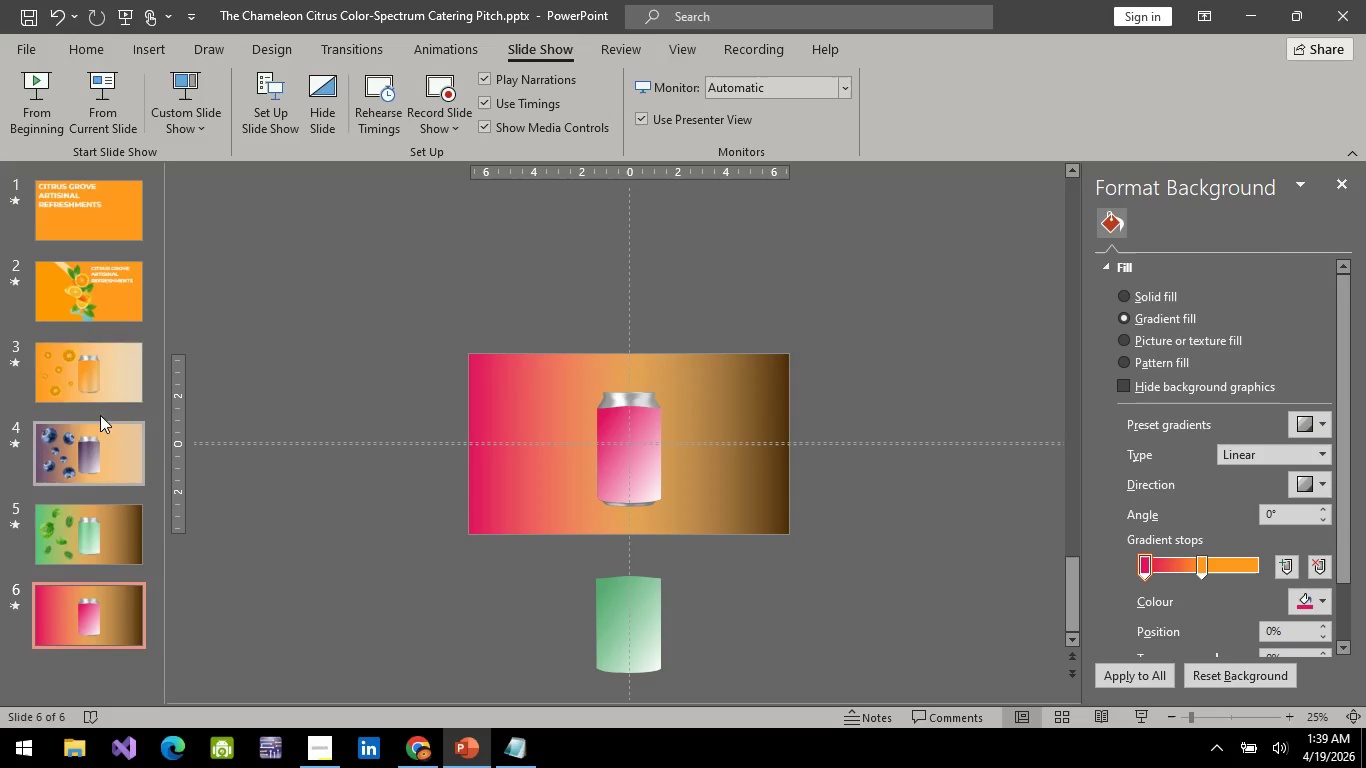 
left_click([85, 278])
 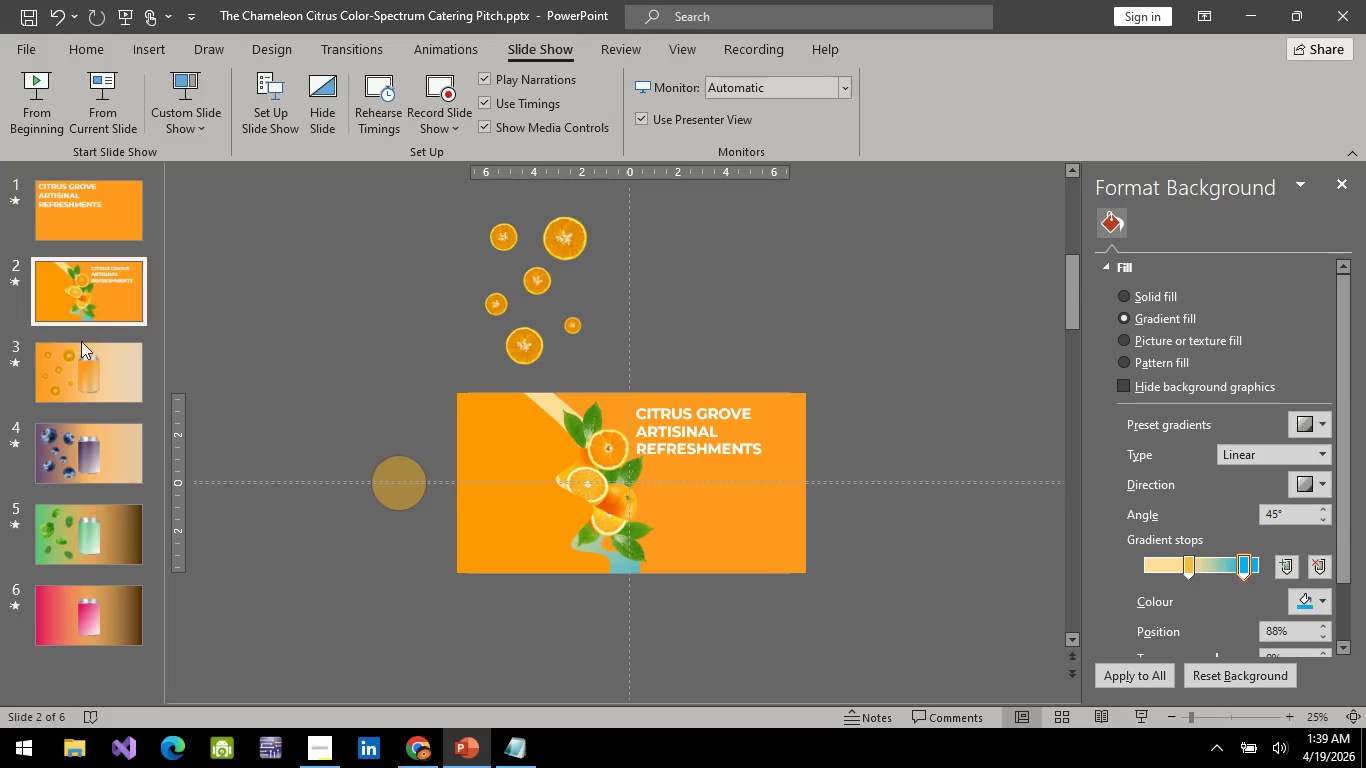 
mouse_move([97, 394])
 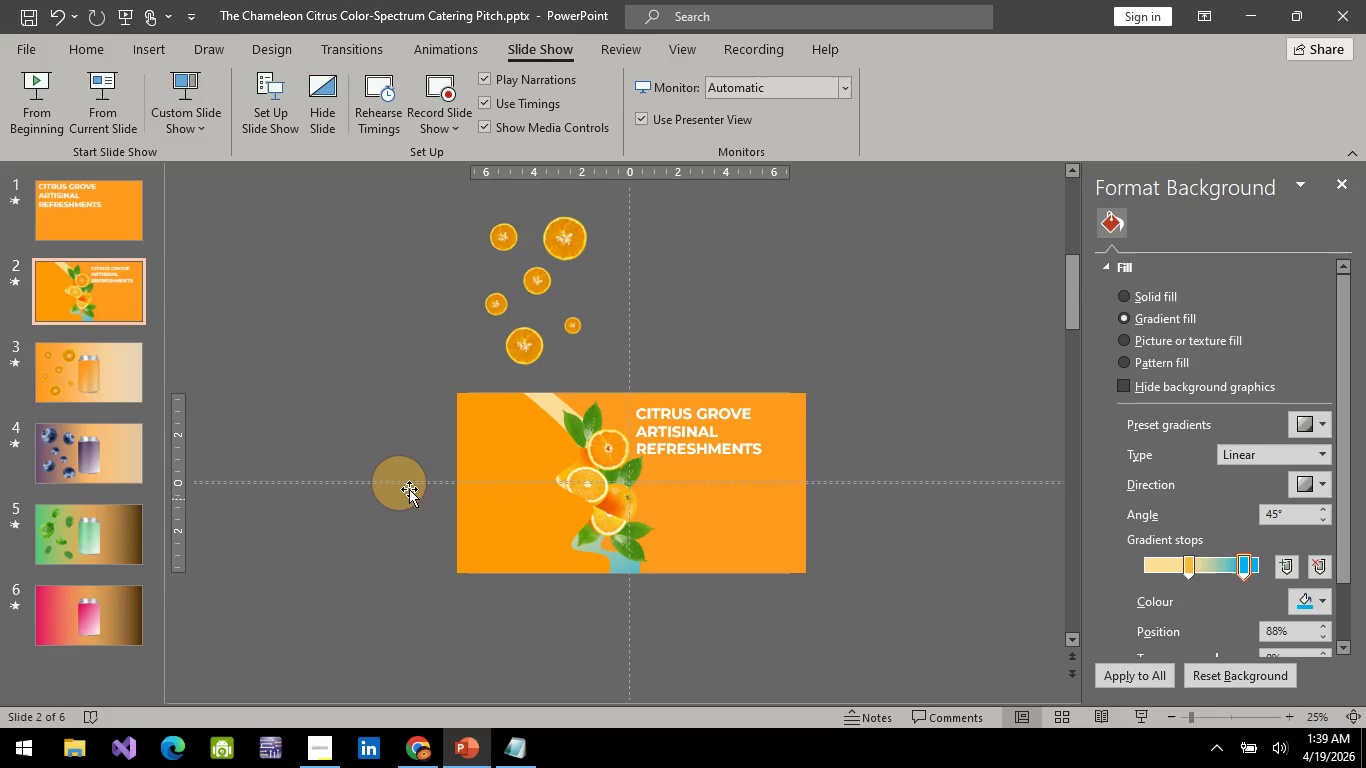 
left_click([395, 480])
 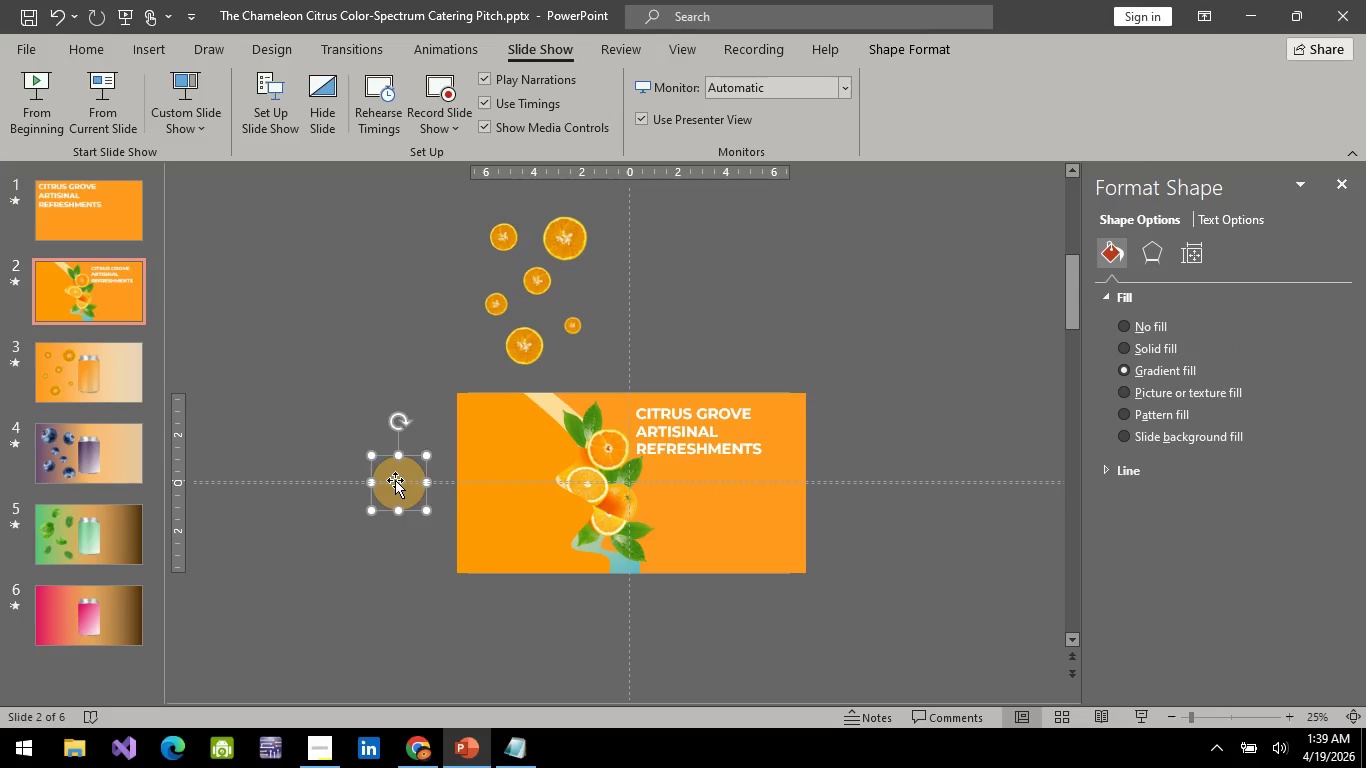 
key(Delete)
 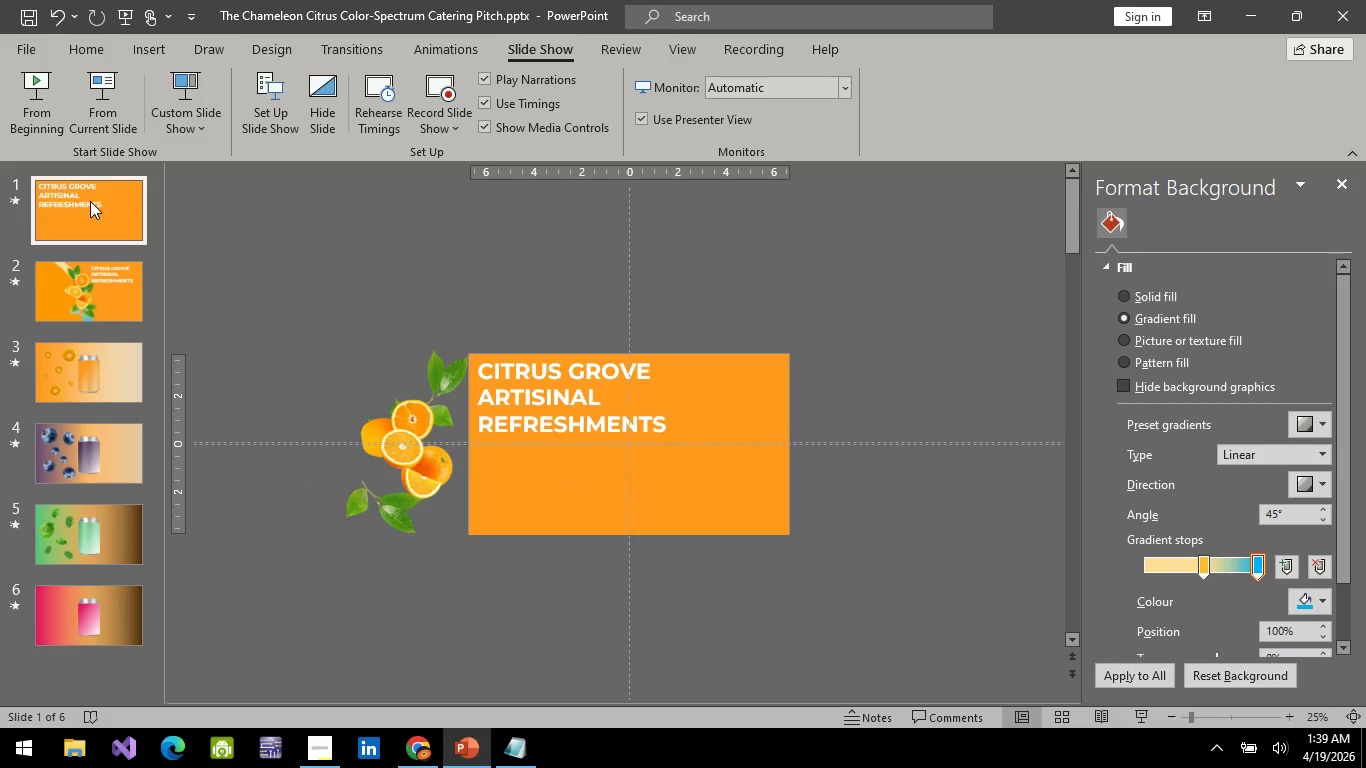 
mouse_move([103, 357])
 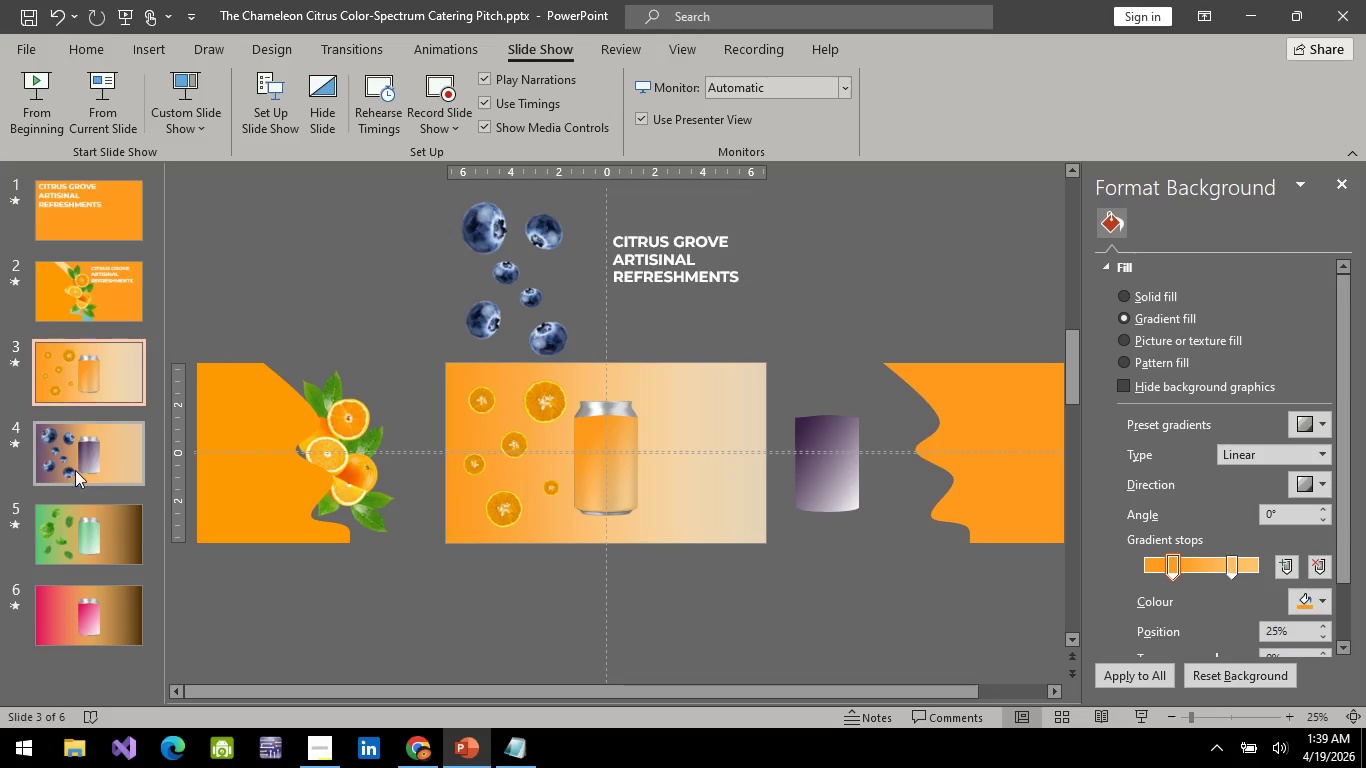 
left_click([81, 462])
 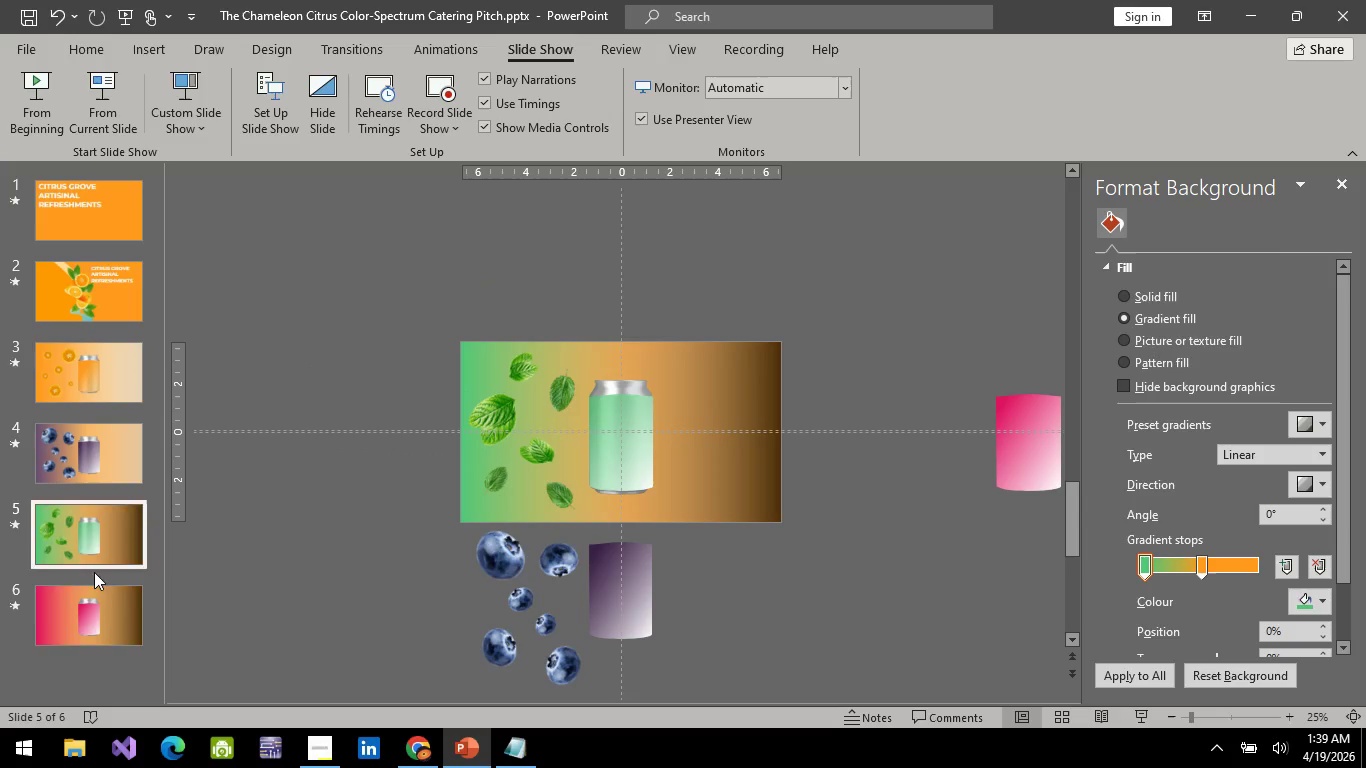 
double_click([92, 607])
 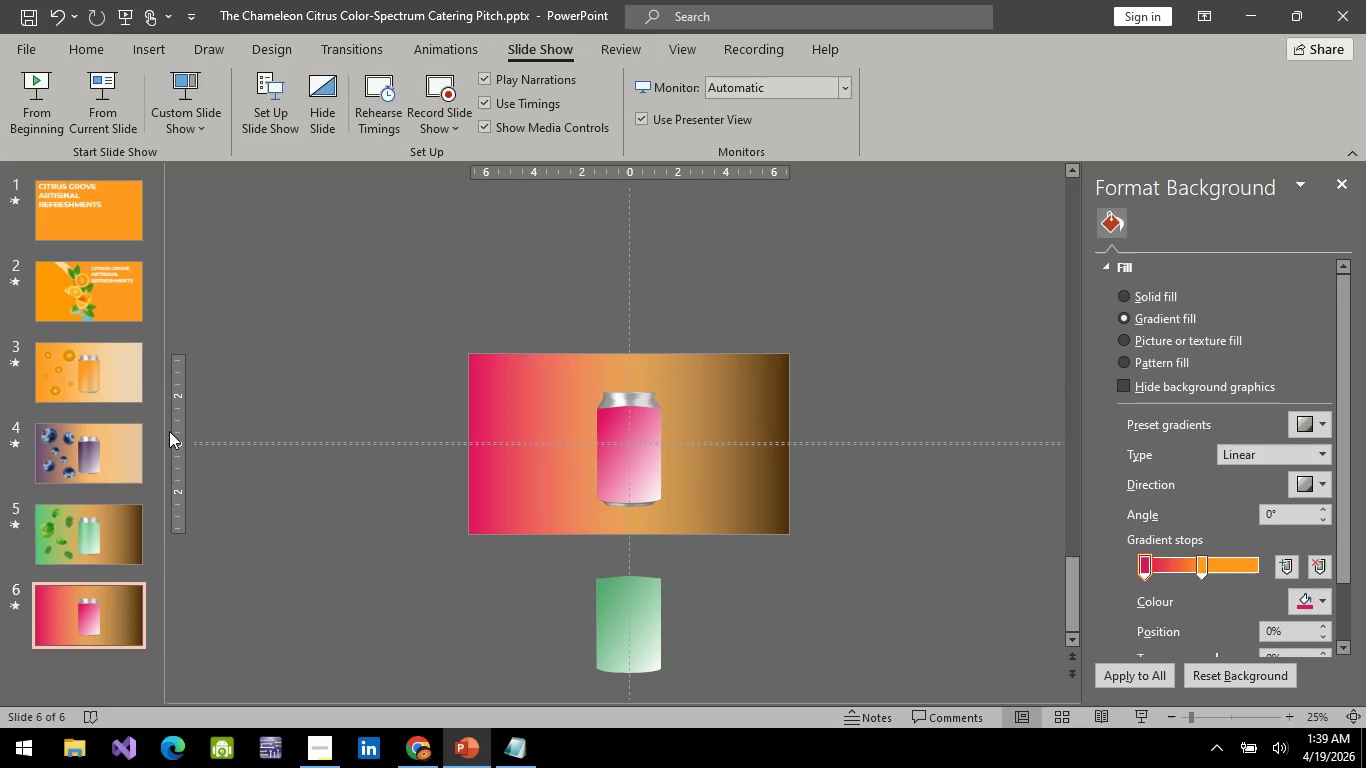 
wait(6.01)
 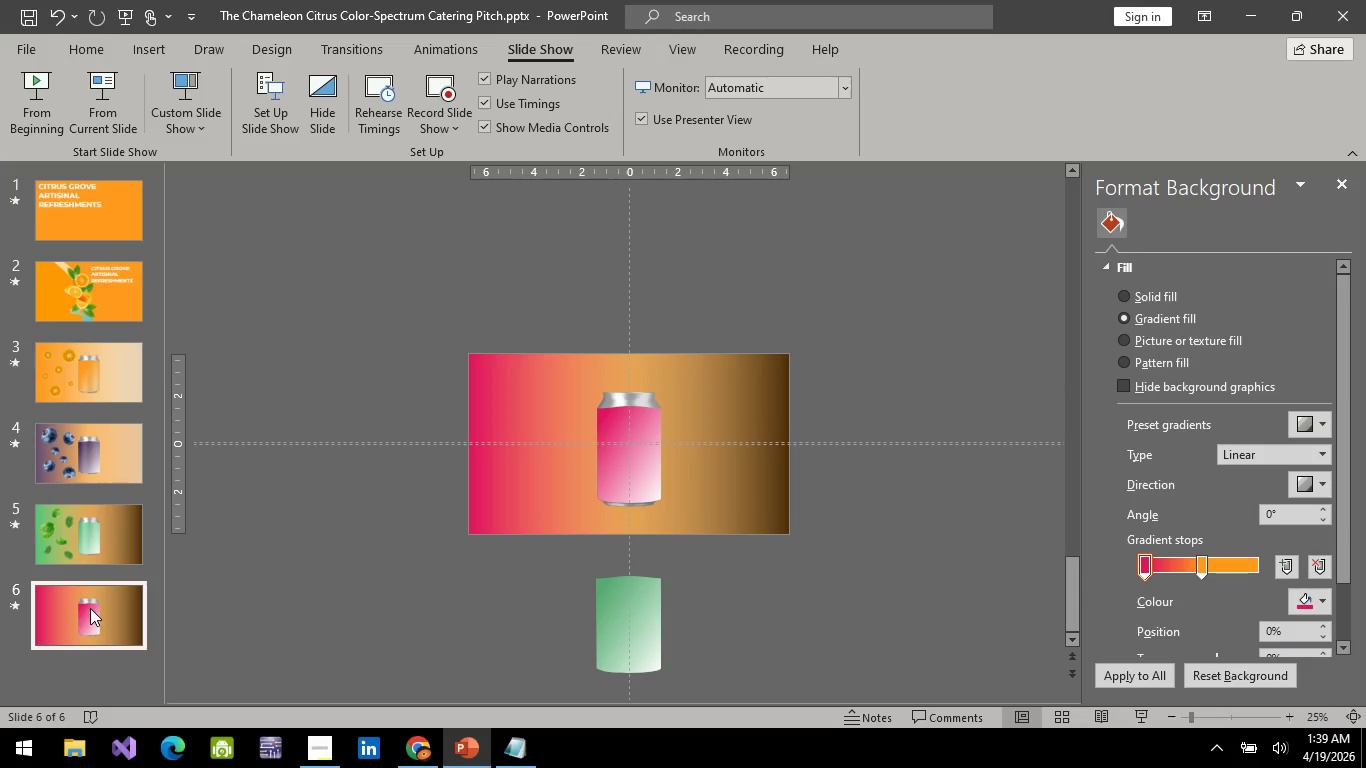 
mouse_move([423, 726])
 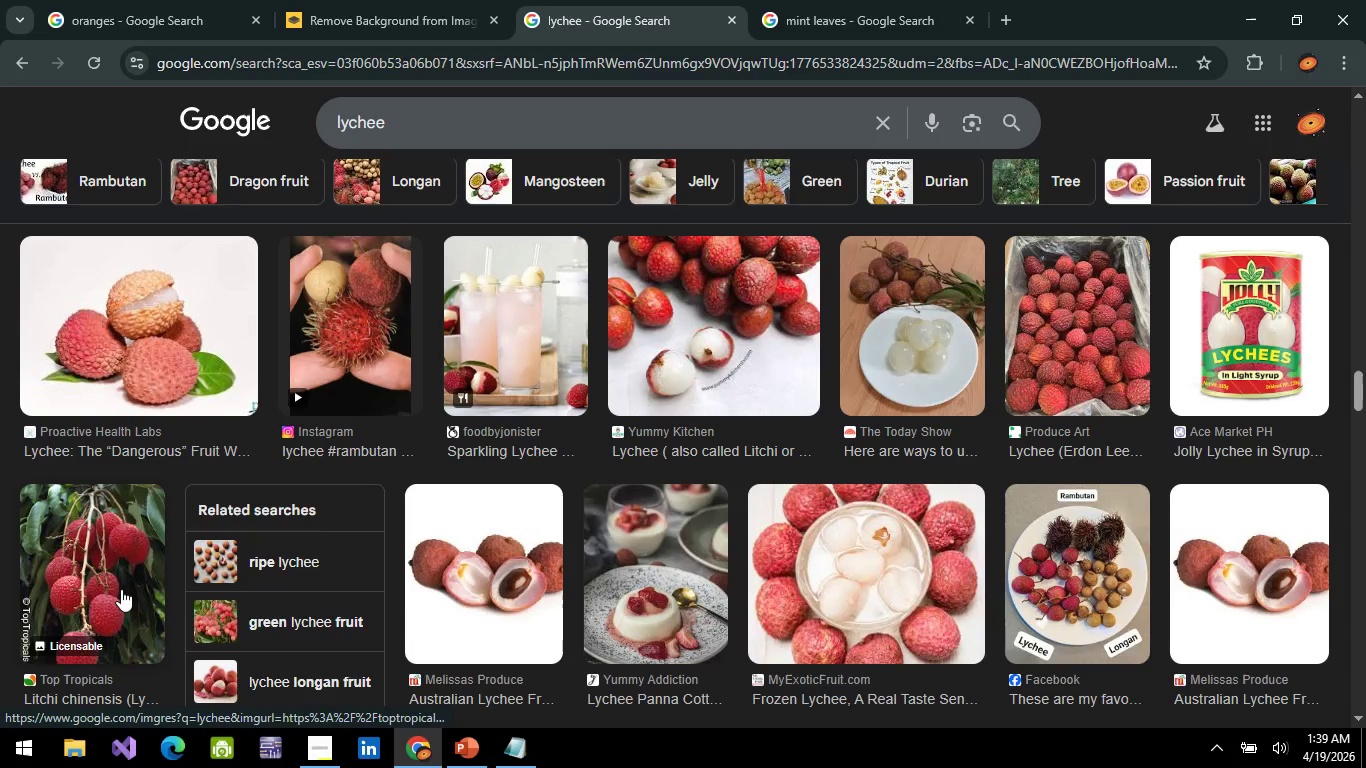 
scroll: coordinate [571, 482], scroll_direction: down, amount: 5.0
 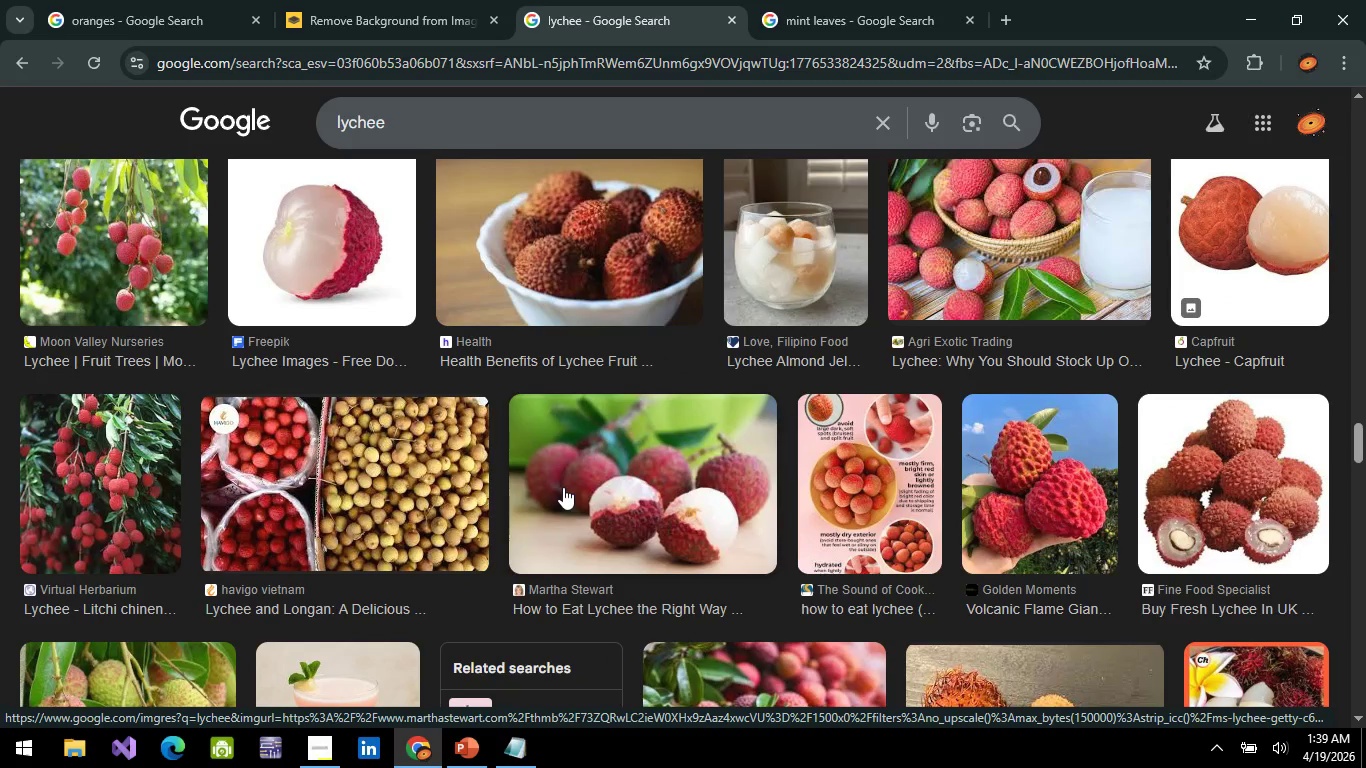 
wait(7.81)
 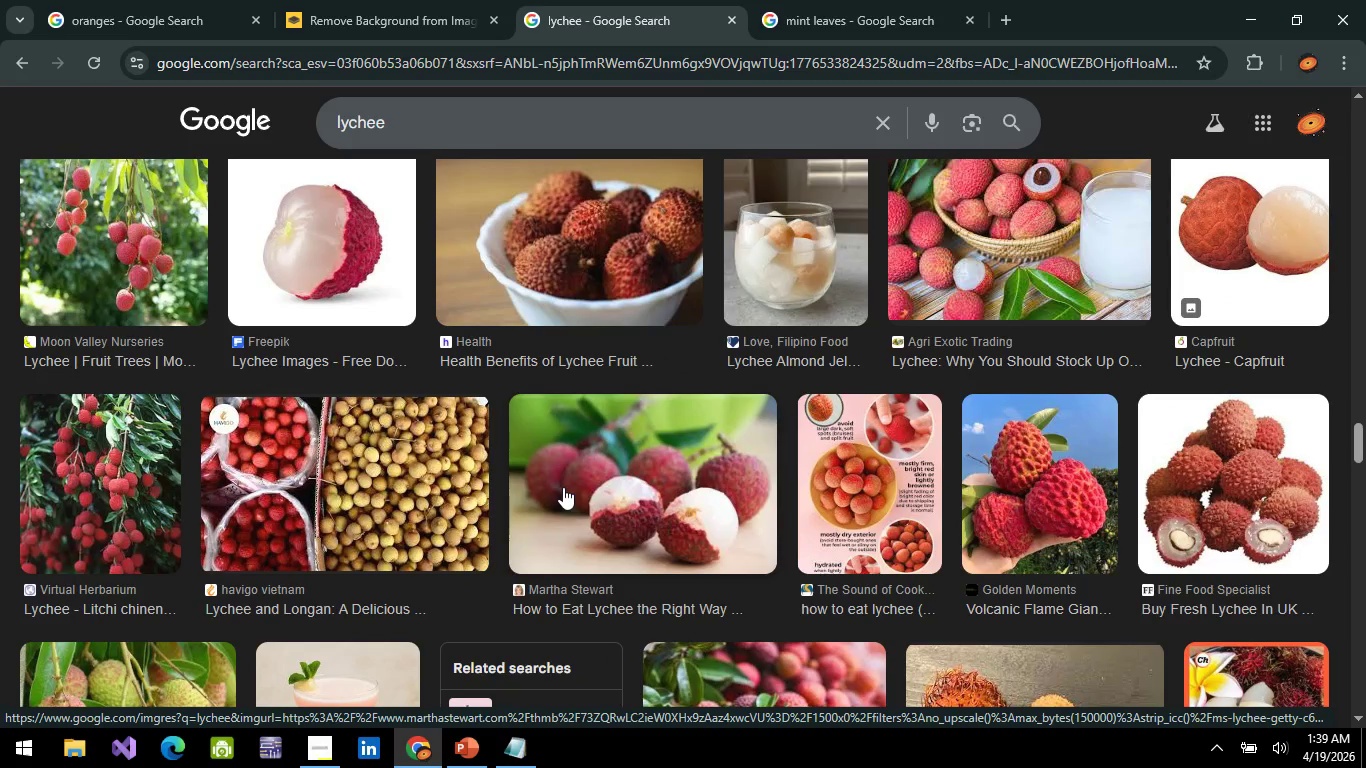 
left_click([319, 757])